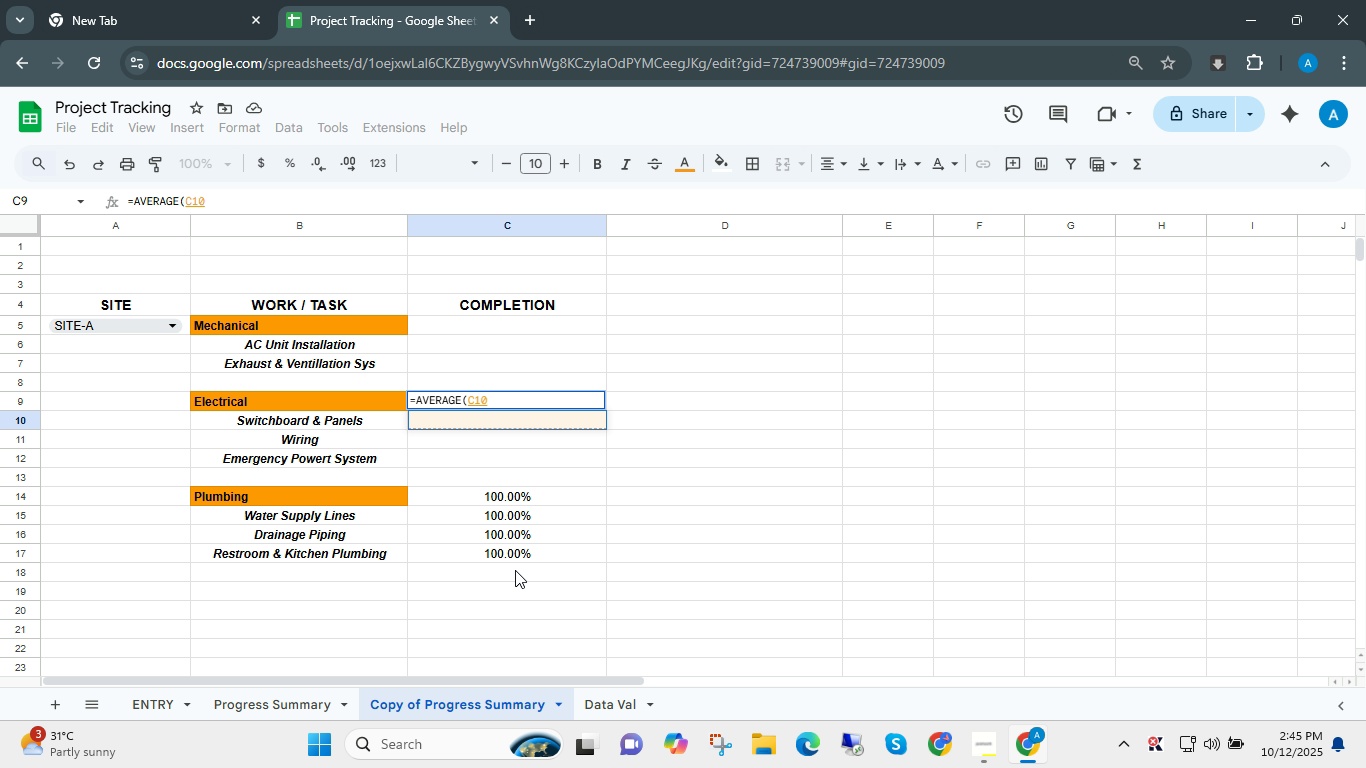 
key(Shift+ArrowDown)
 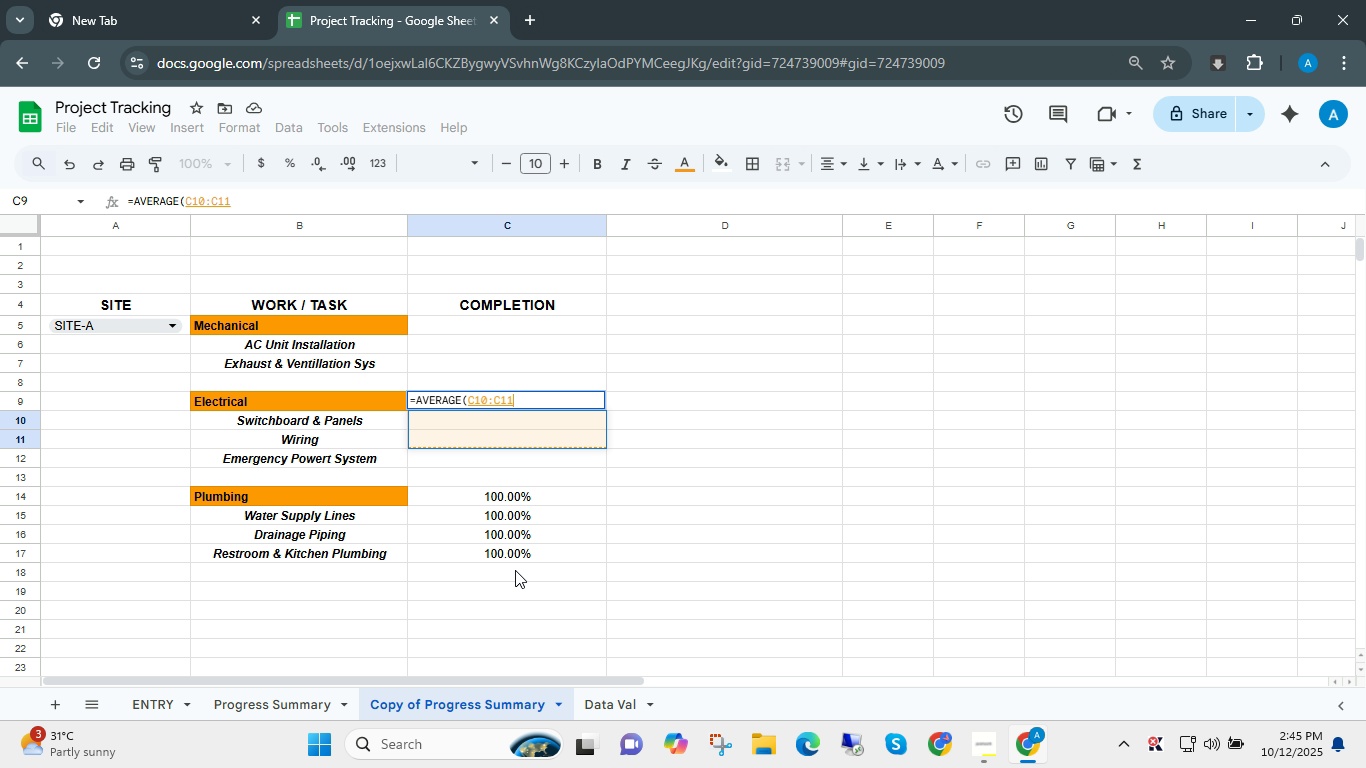 
key(Shift+ArrowDown)
 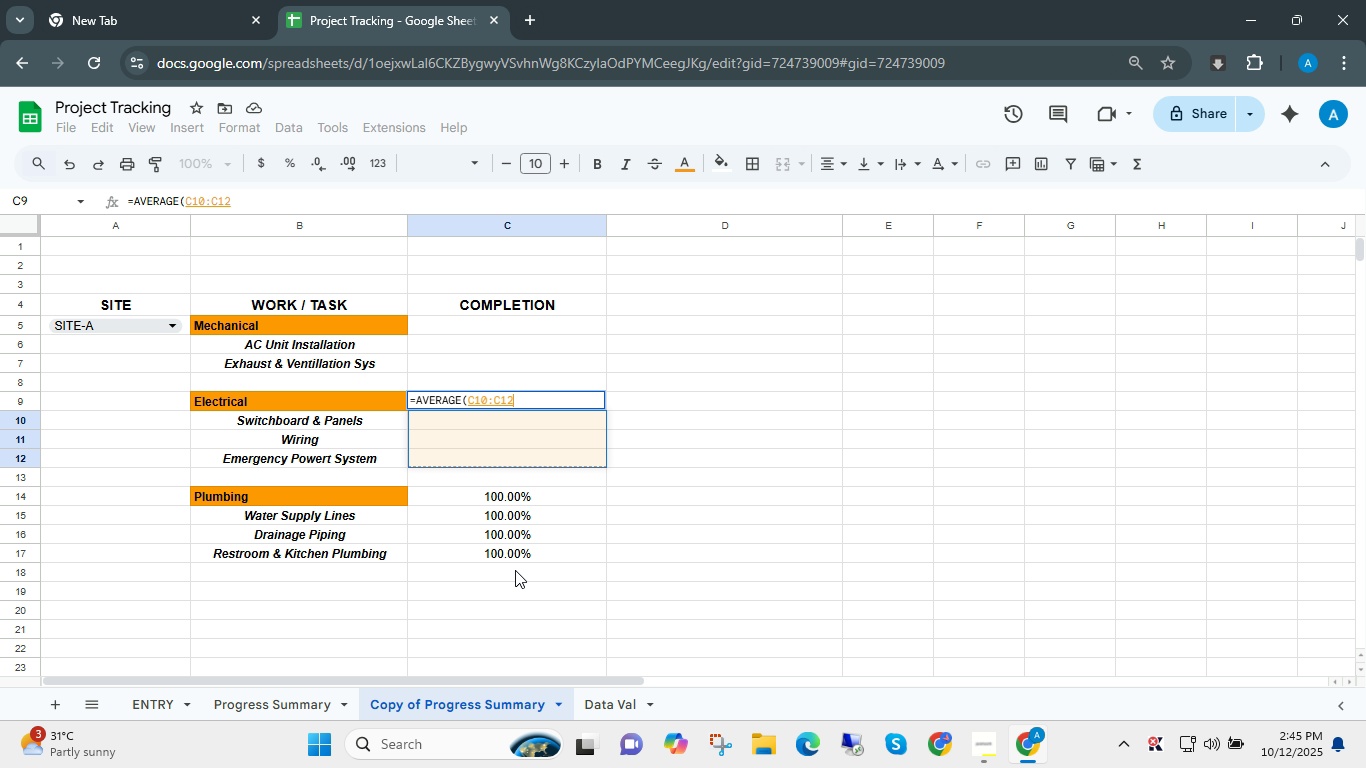 
key(Enter)
 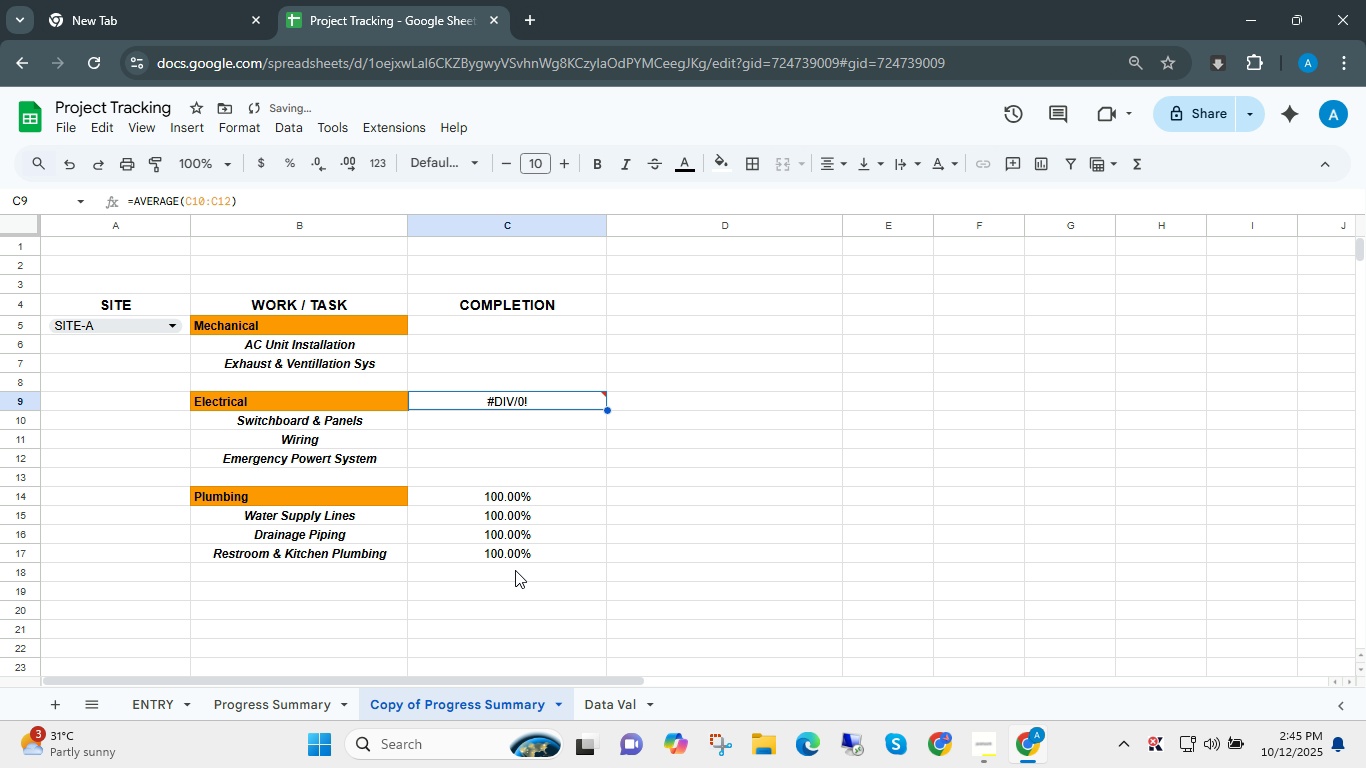 
key(ArrowUp)
 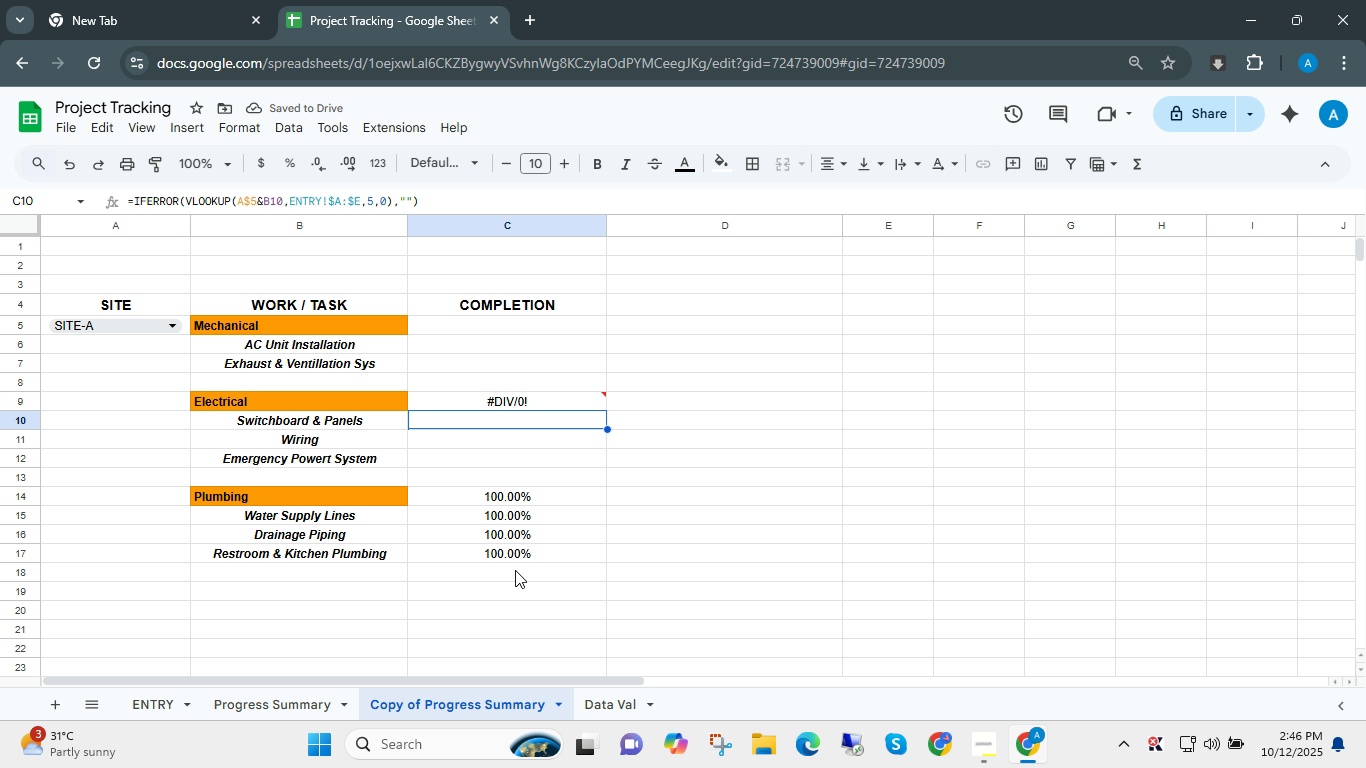 
key(ArrowDown)
 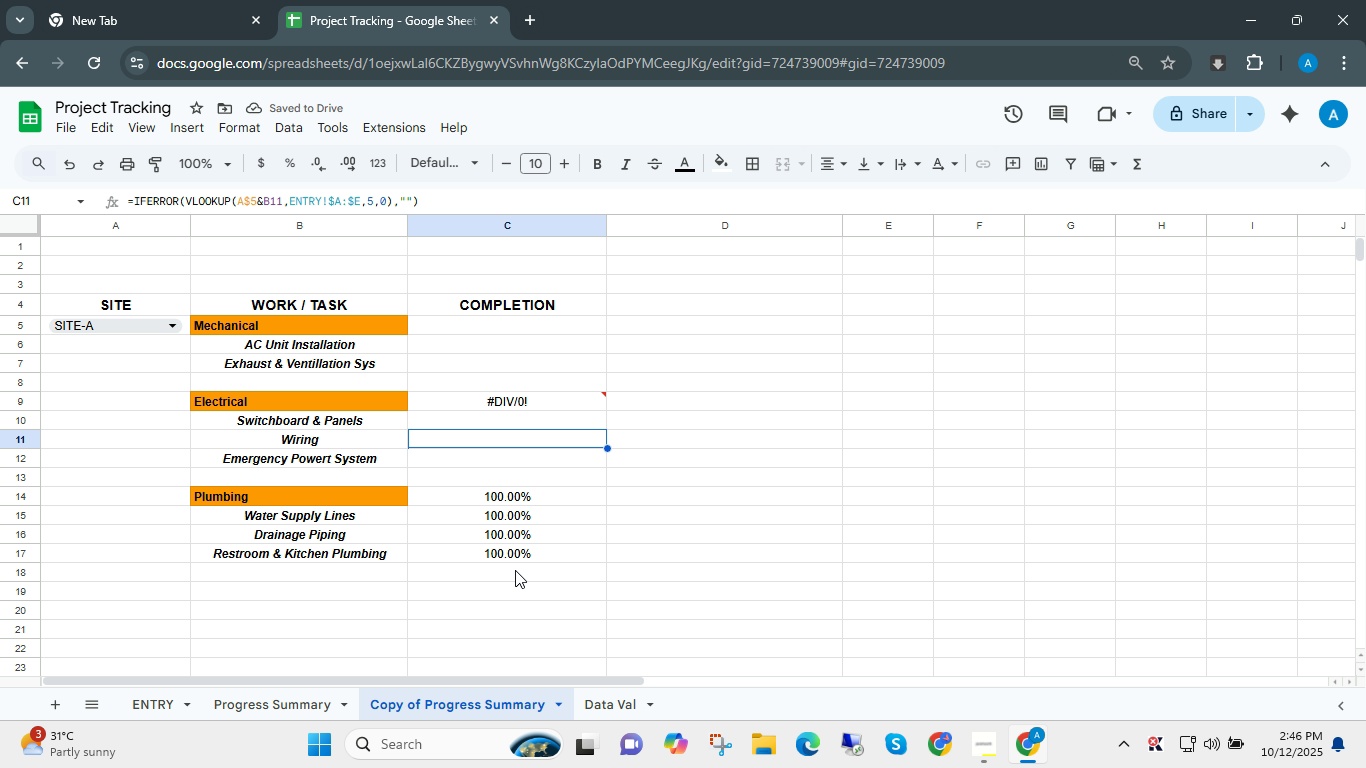 
key(ArrowDown)
 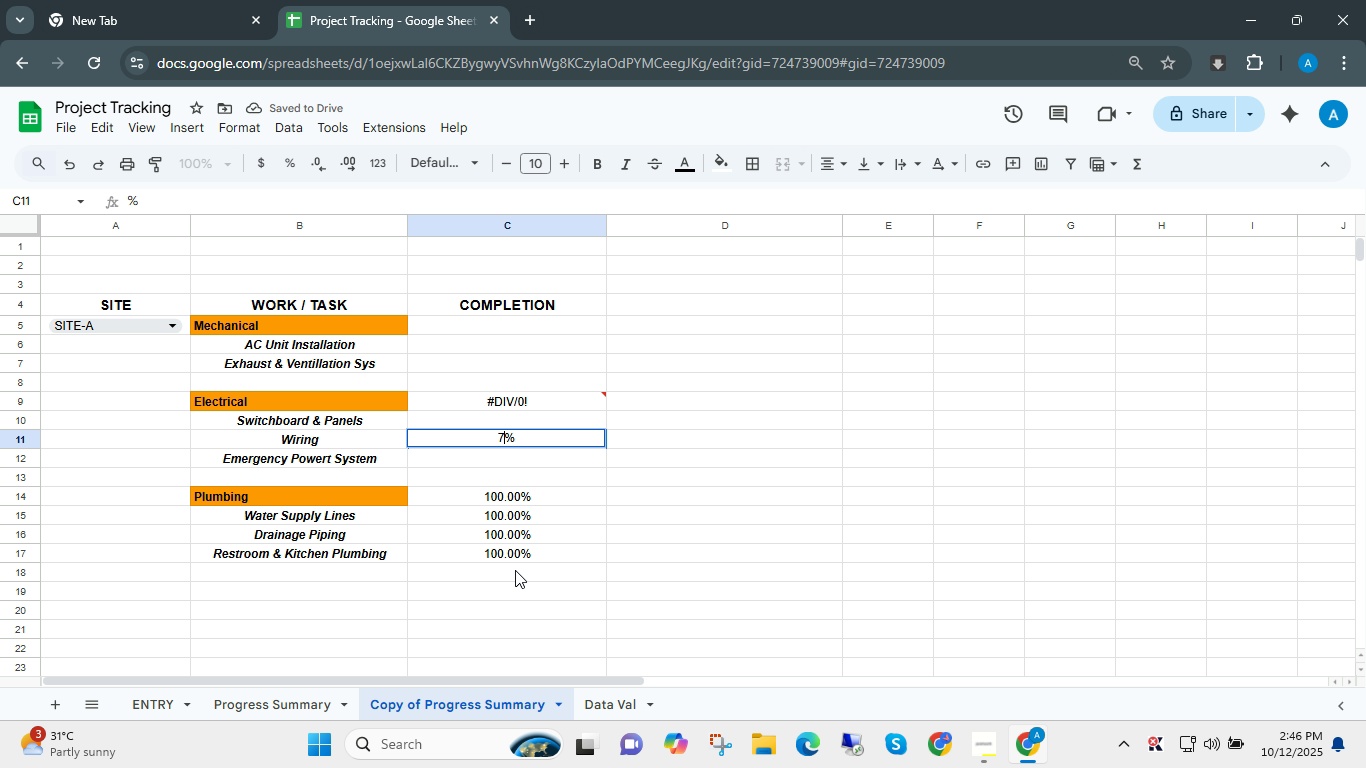 
key(Numpad7)
 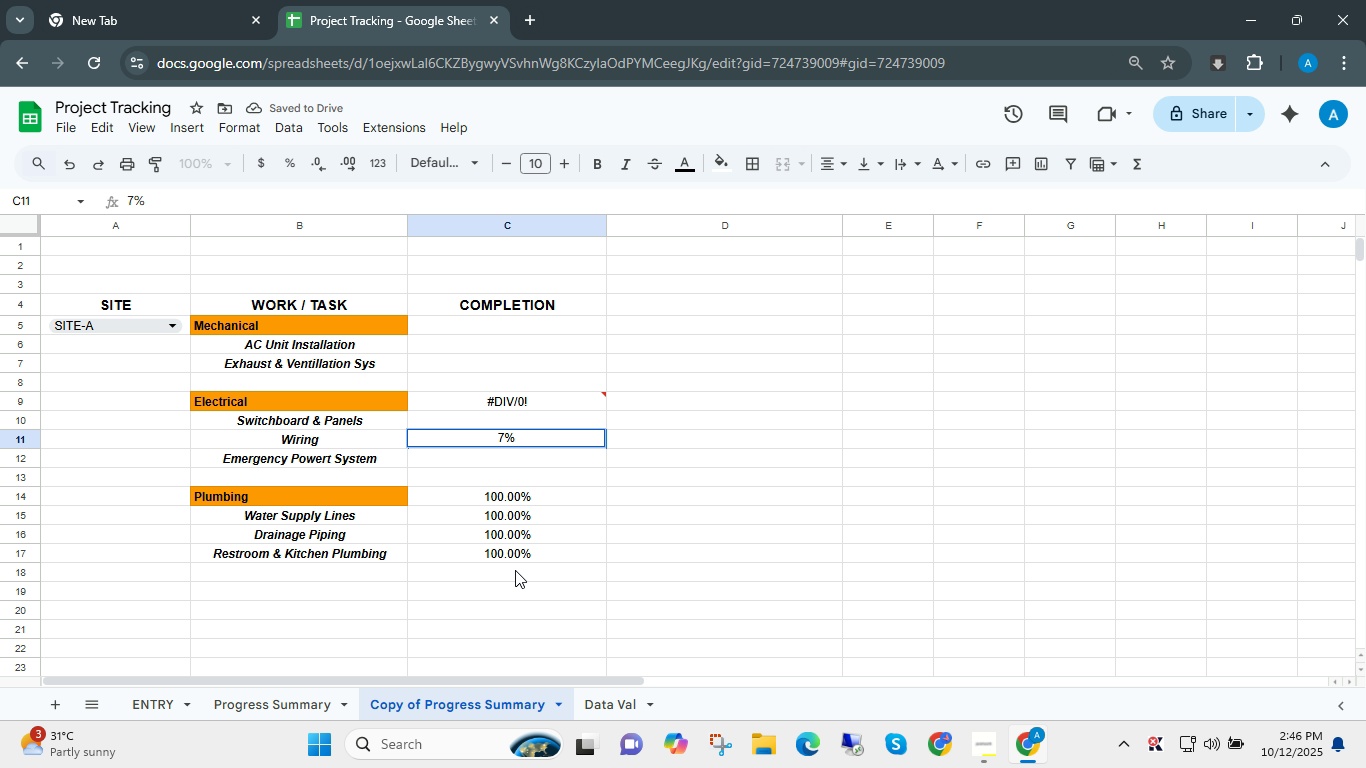 
key(Numpad5)
 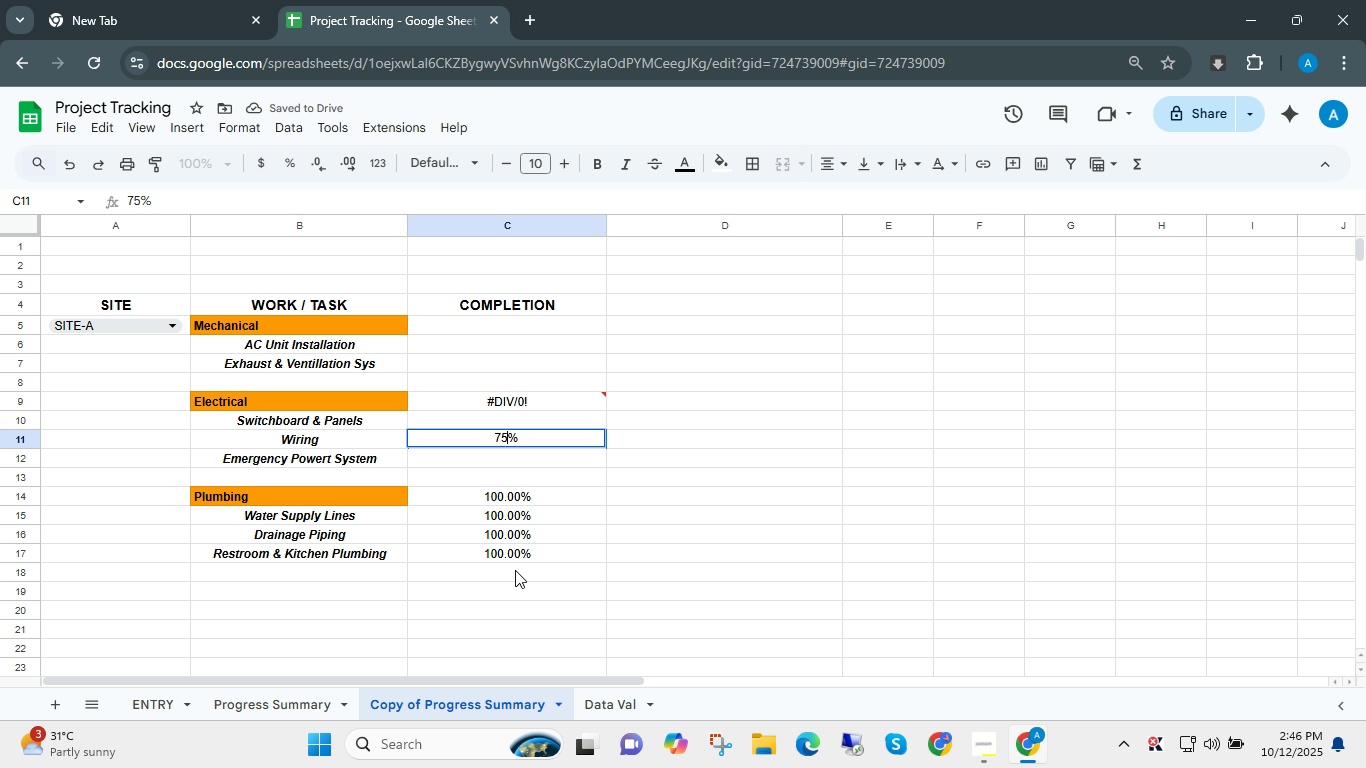 
key(NumpadEnter)
 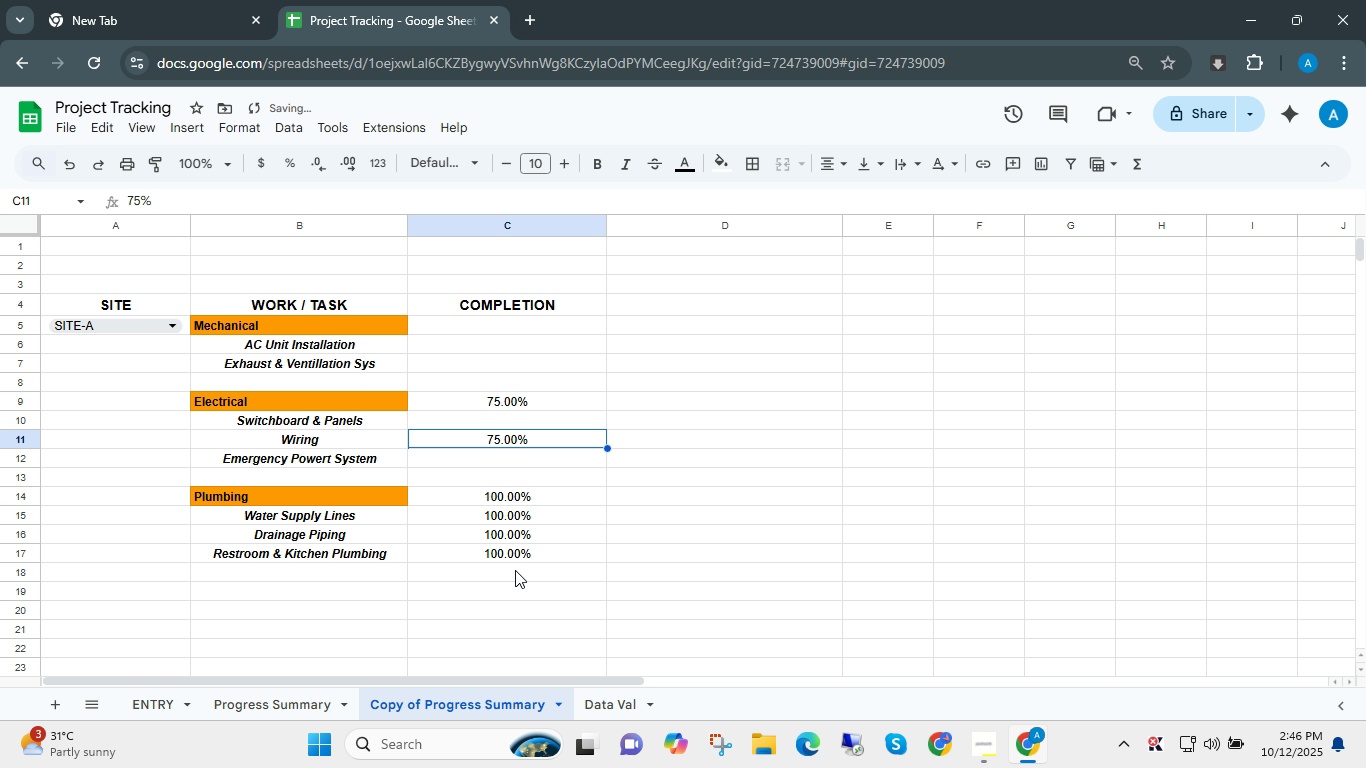 
key(ArrowUp)
 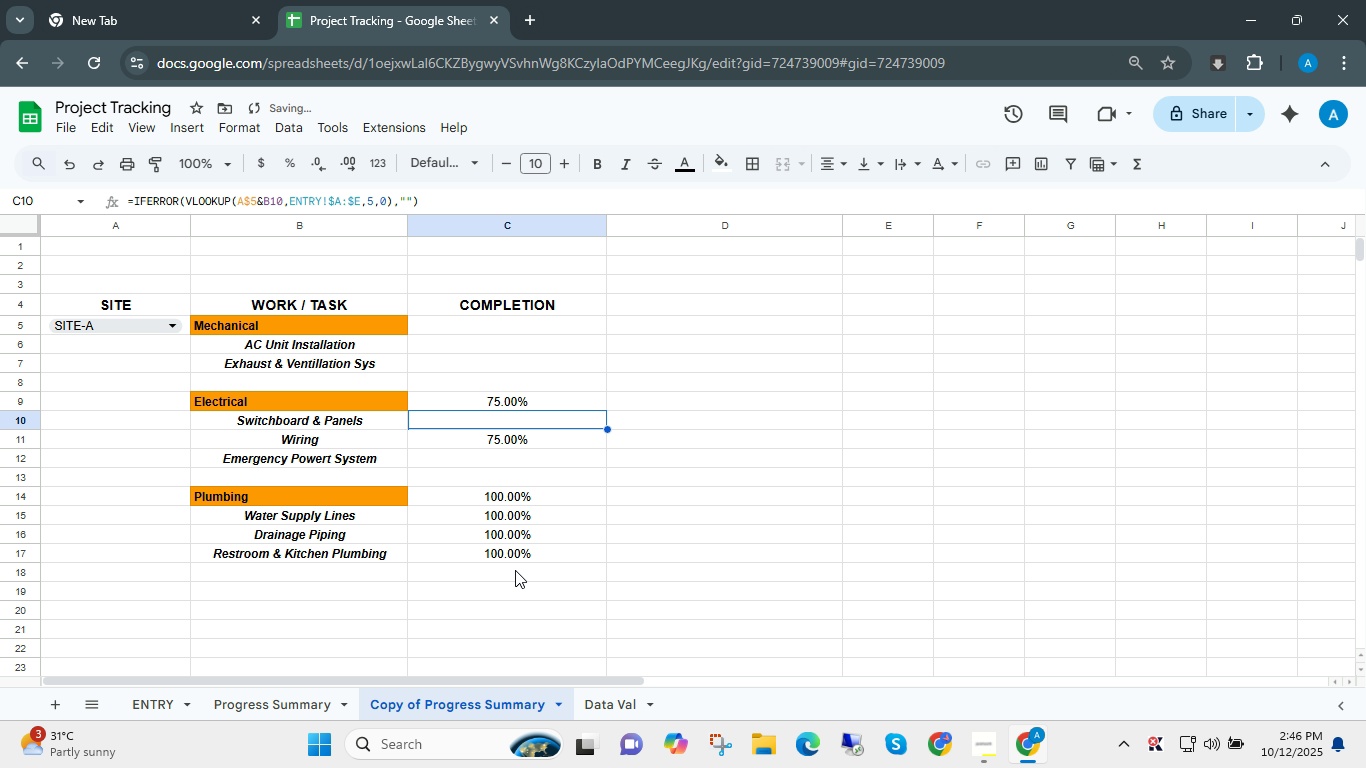 
key(ArrowUp)
 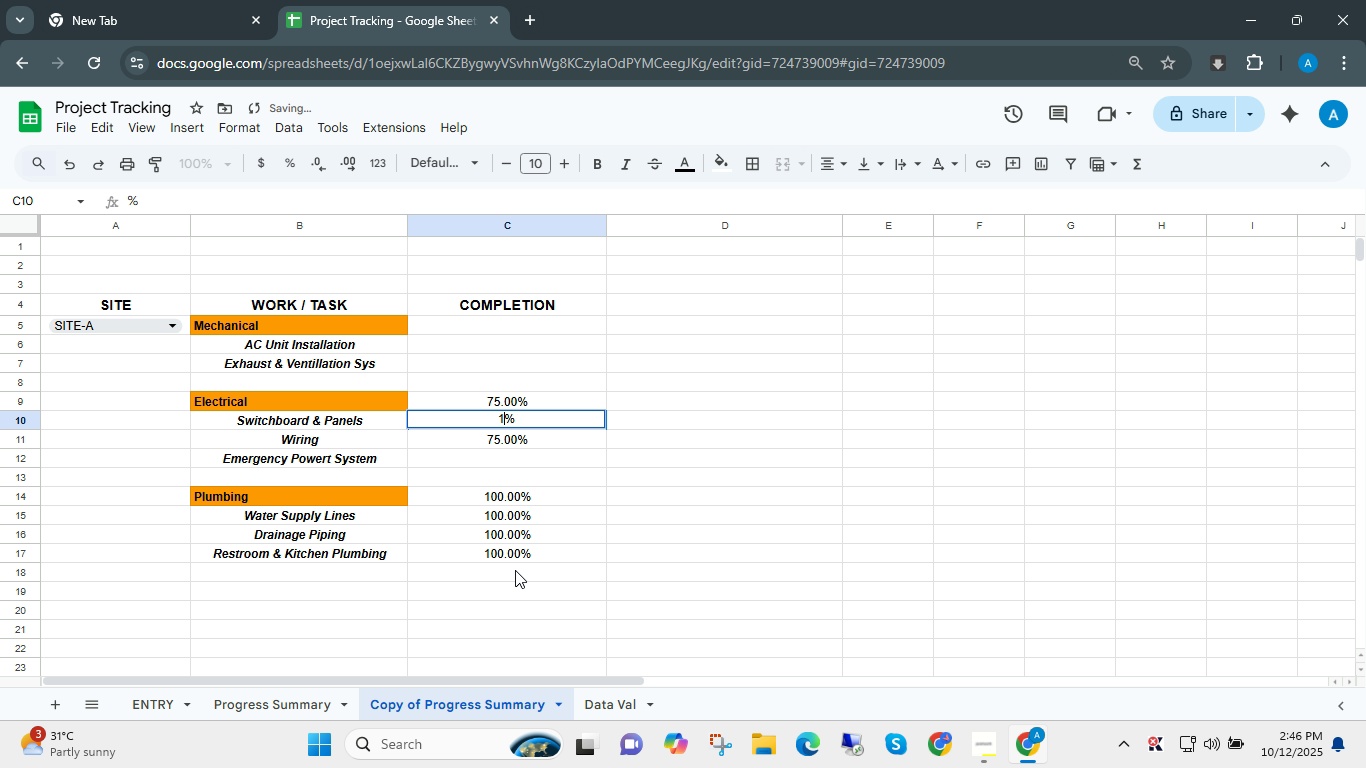 
key(Numpad1)
 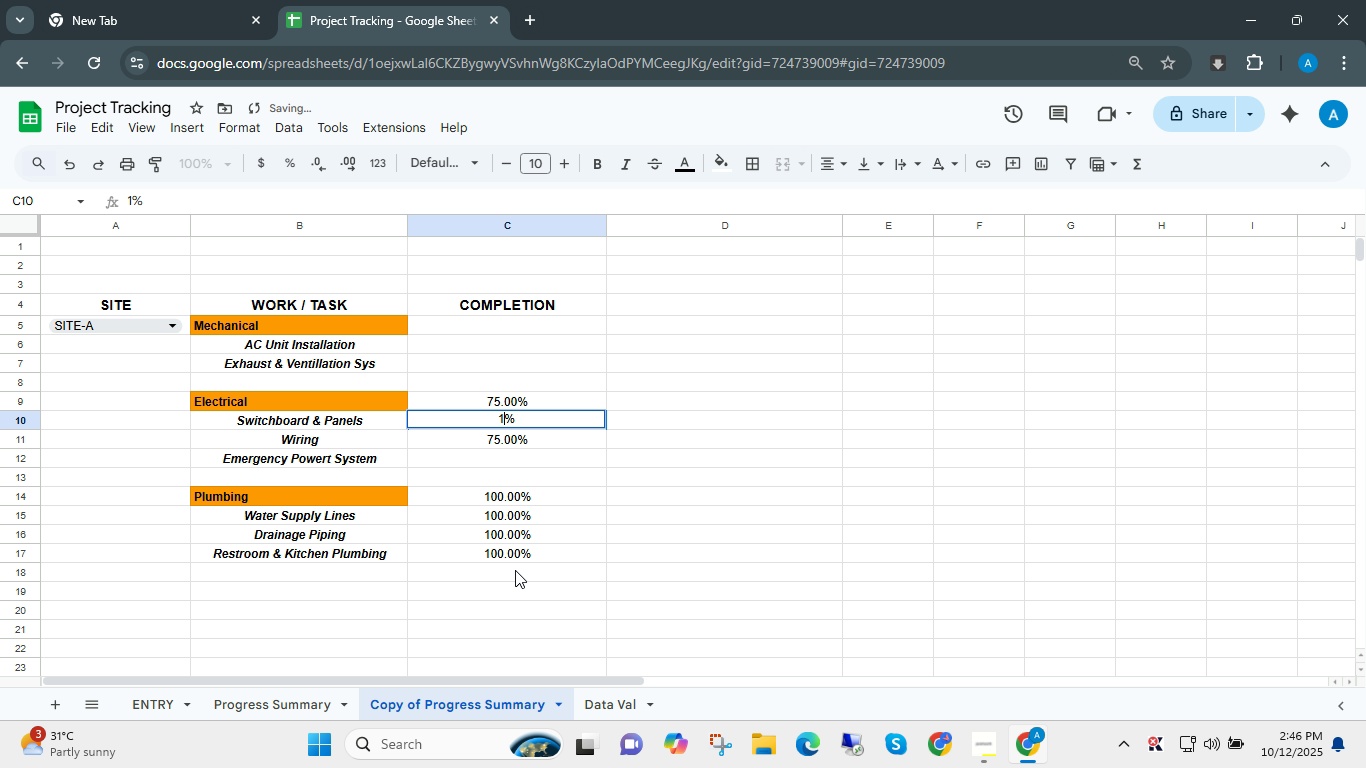 
key(Numpad0)
 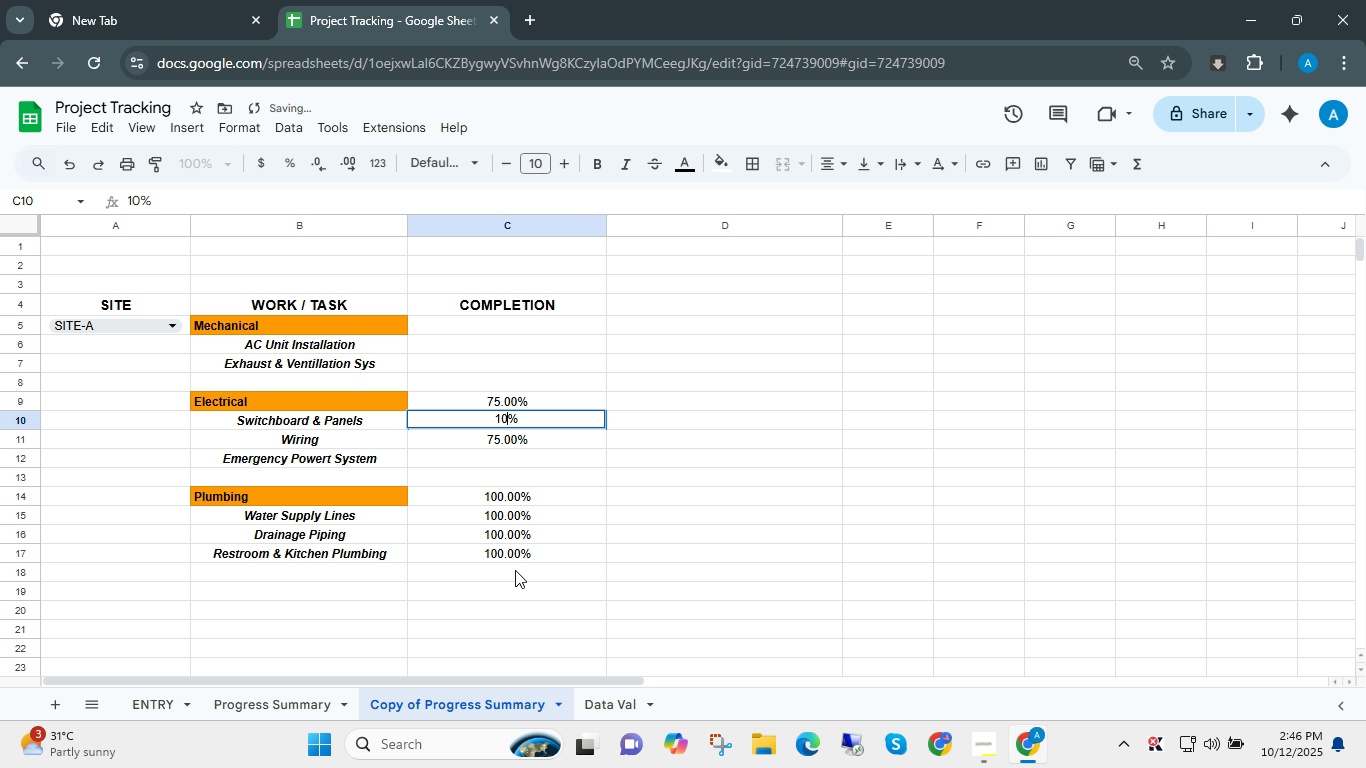 
key(Numpad0)
 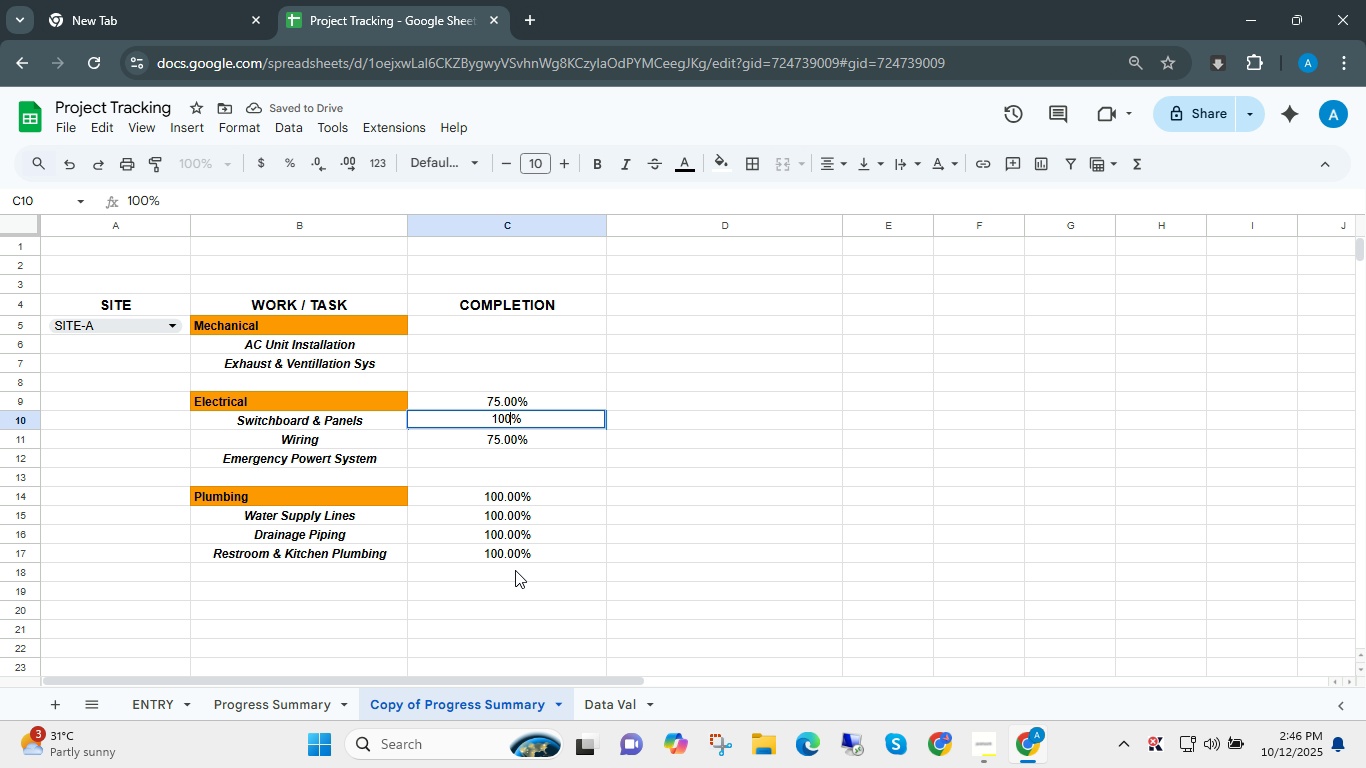 
key(Numpad0)
 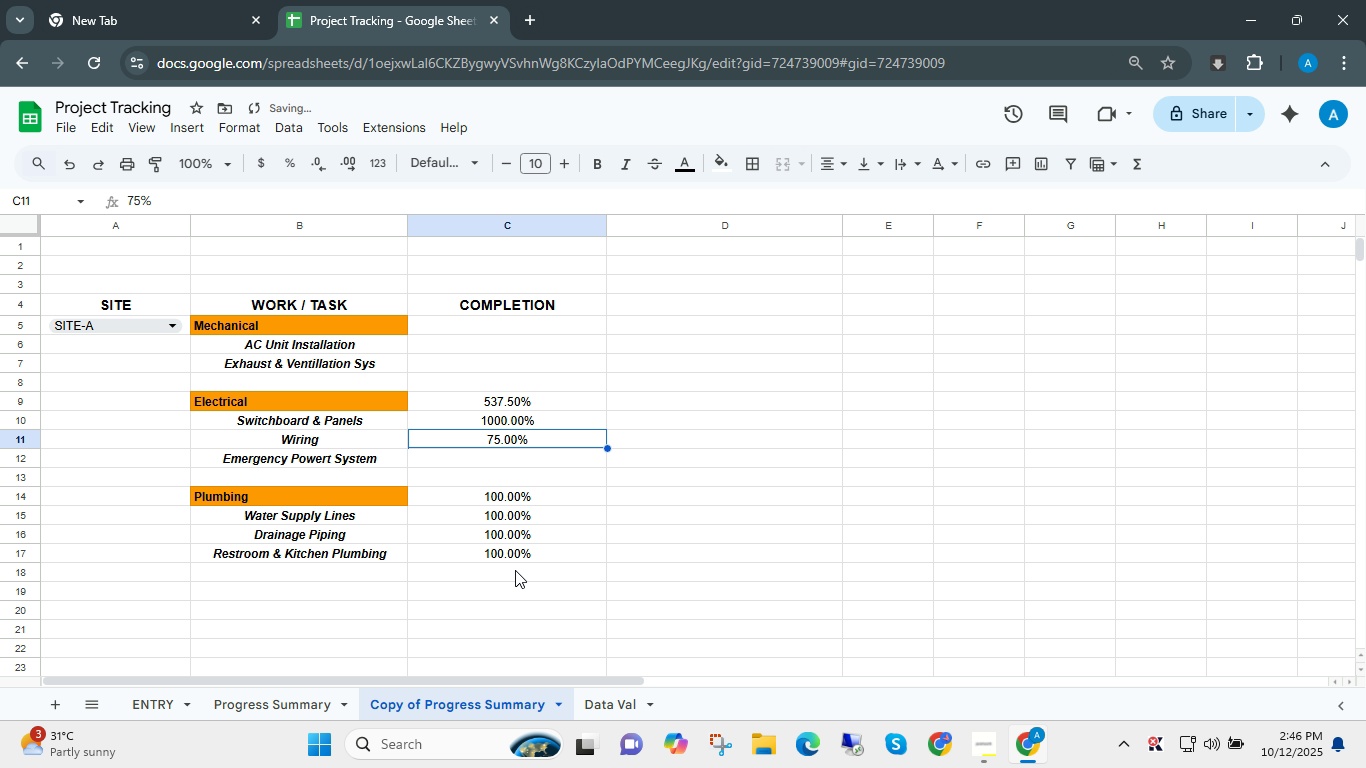 
key(NumpadEnter)
 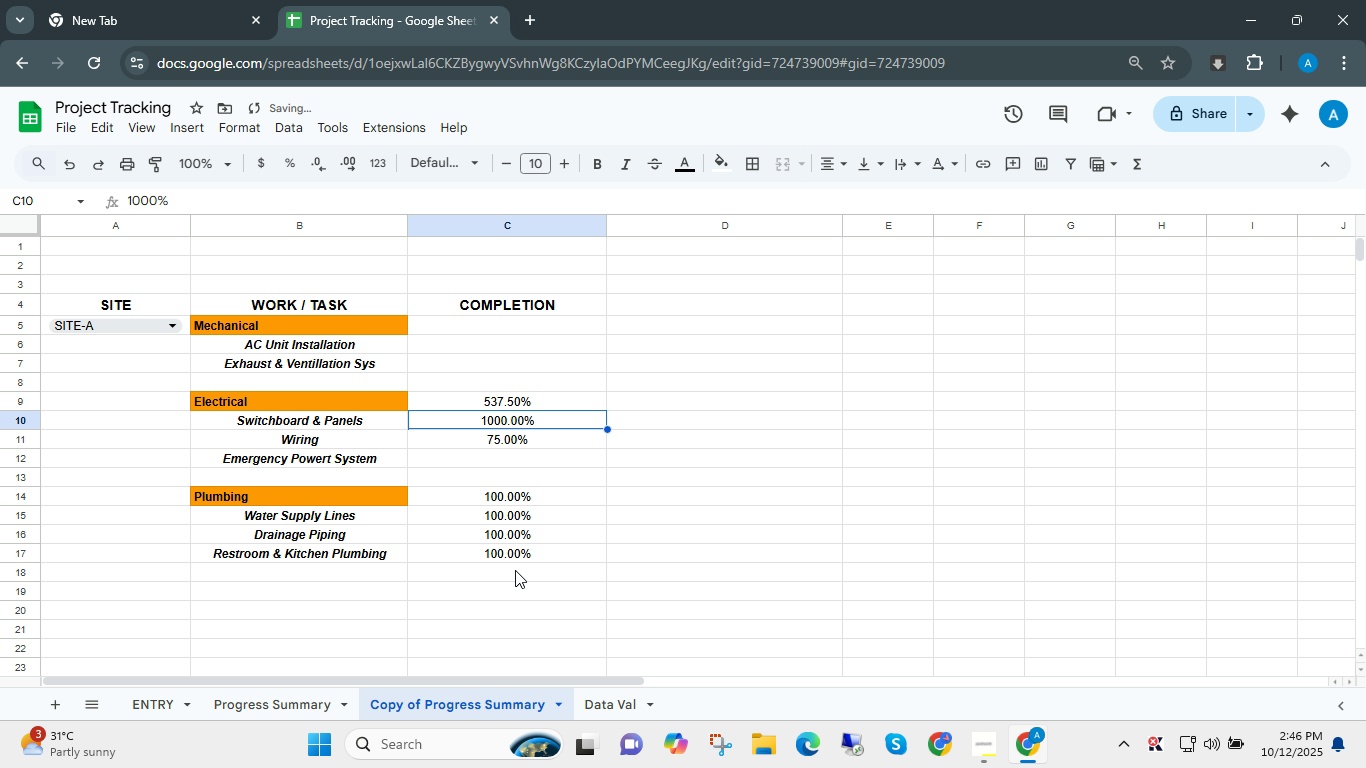 
key(ArrowUp)
 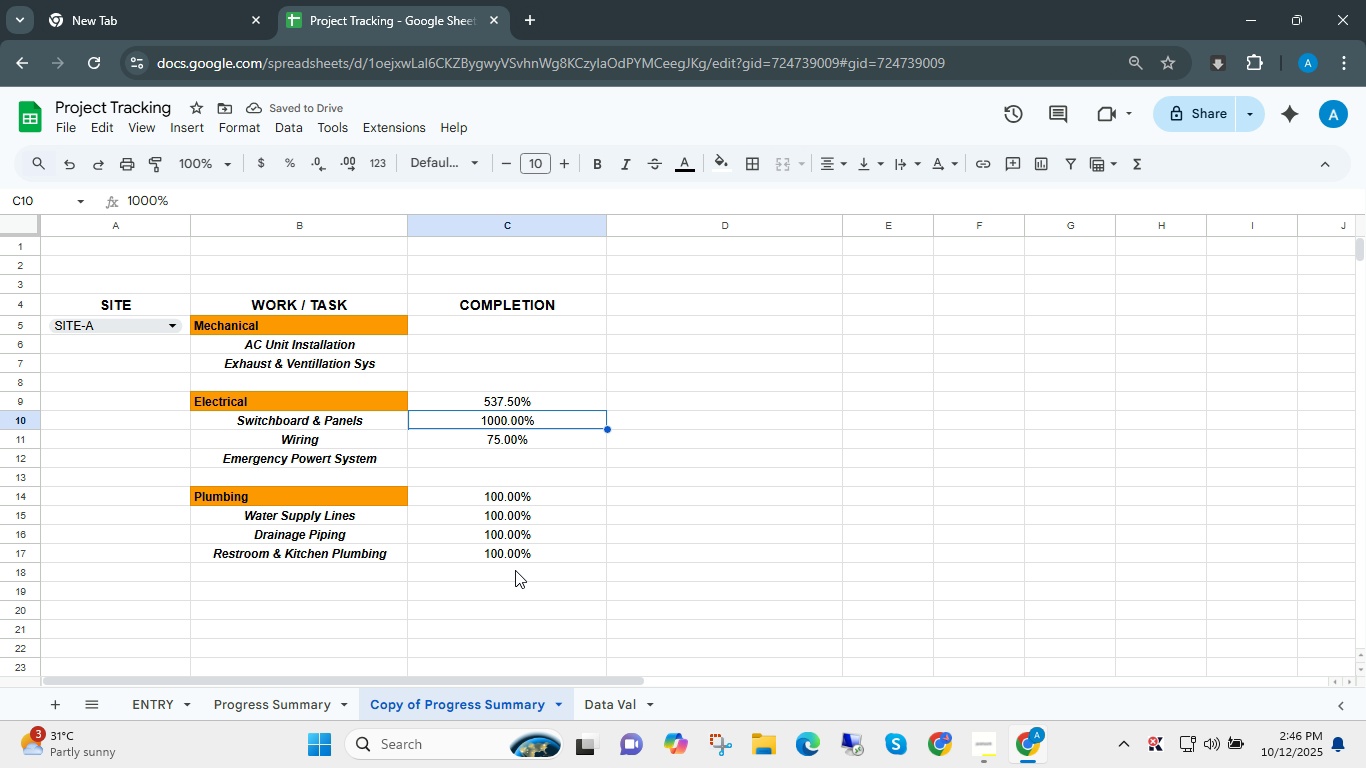 
key(Numpad2)
 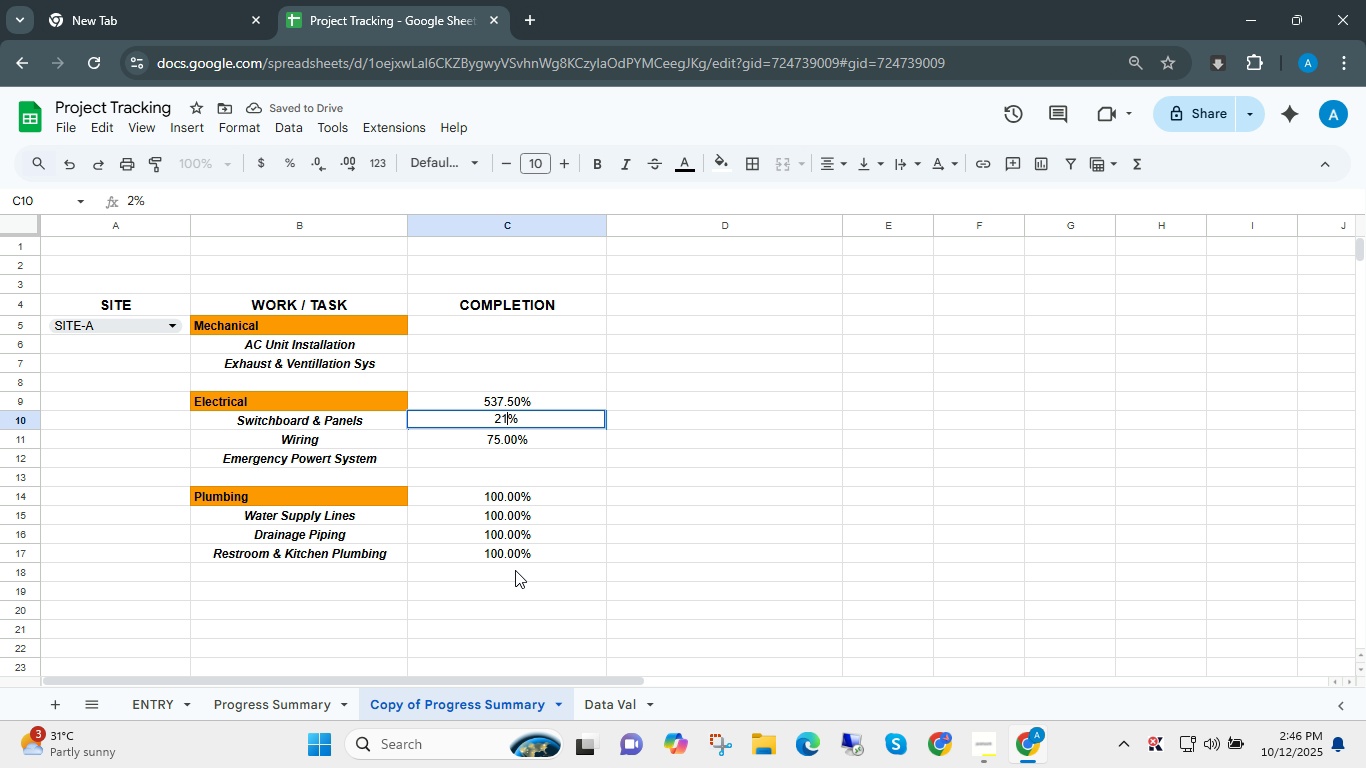 
key(Numpad1)
 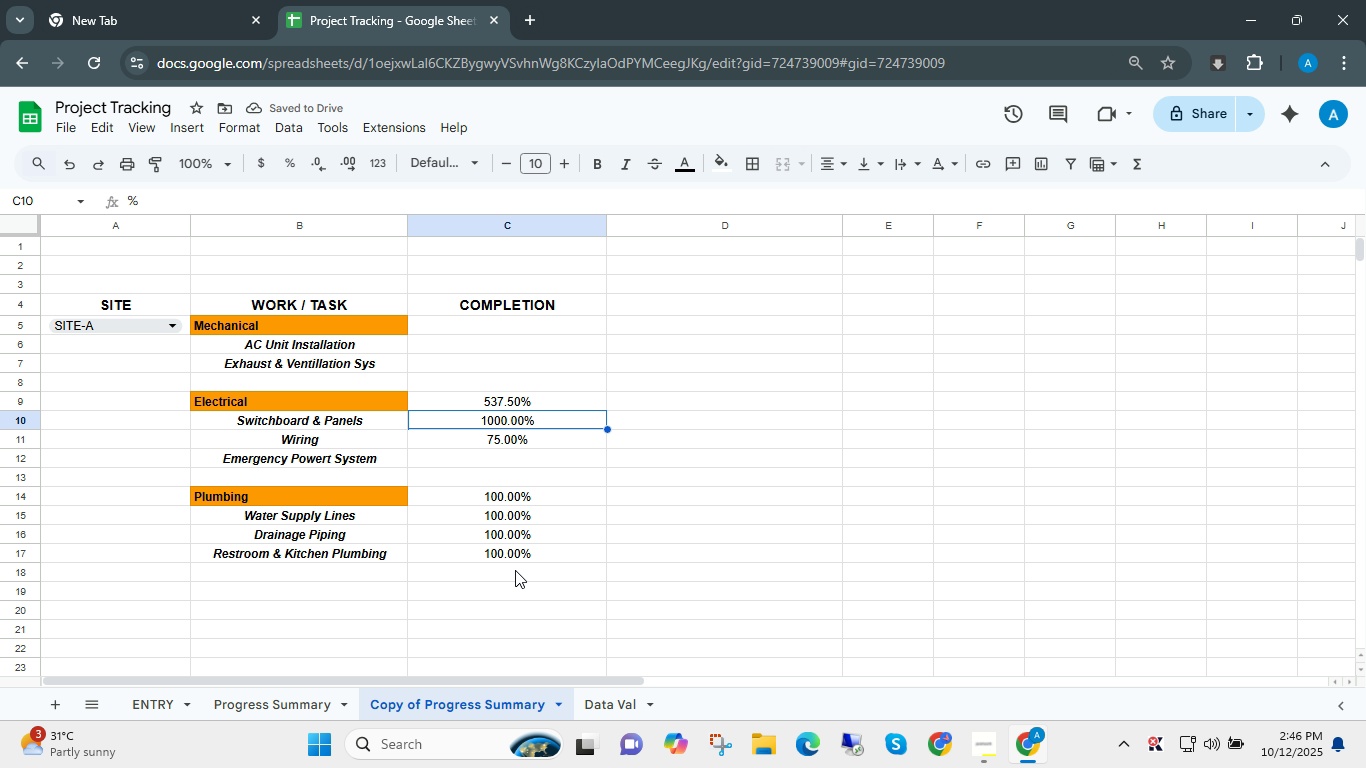 
key(Escape)
 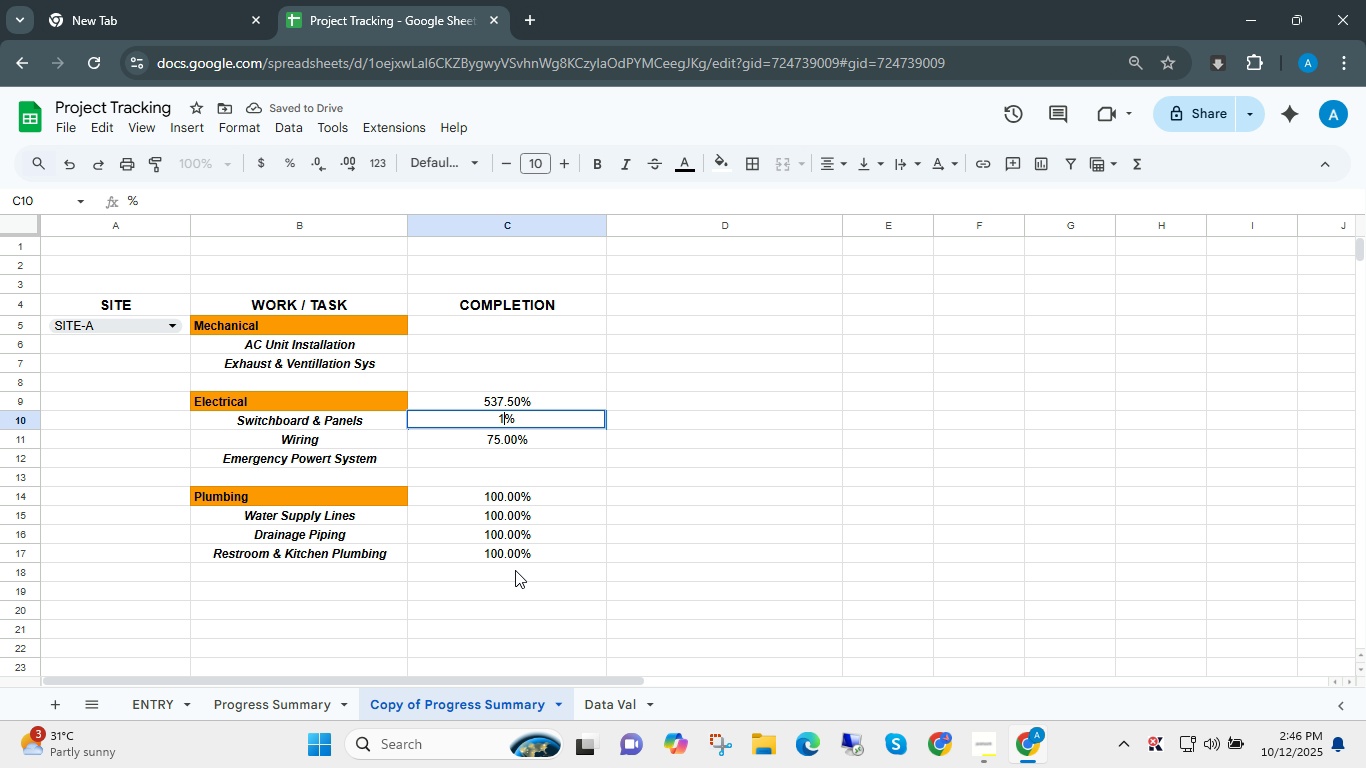 
key(Numpad1)
 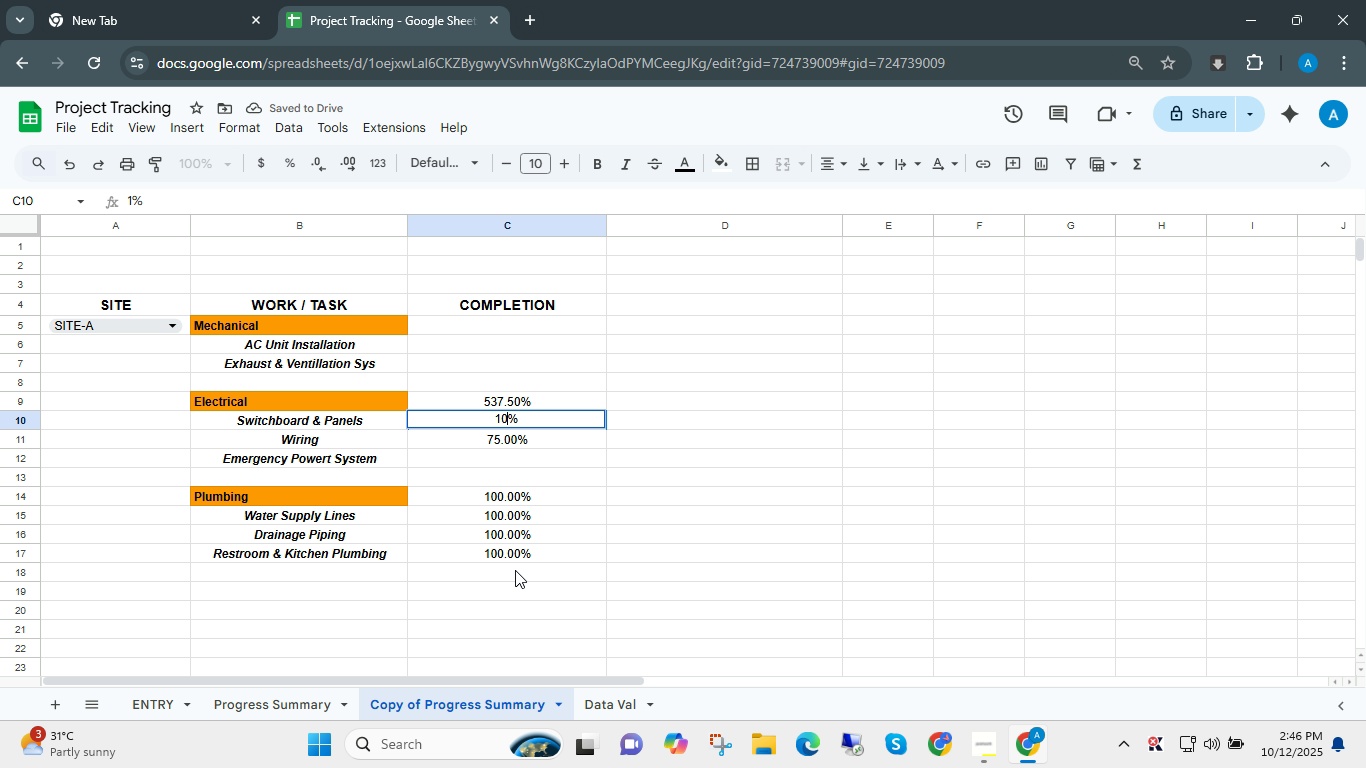 
key(Numpad0)
 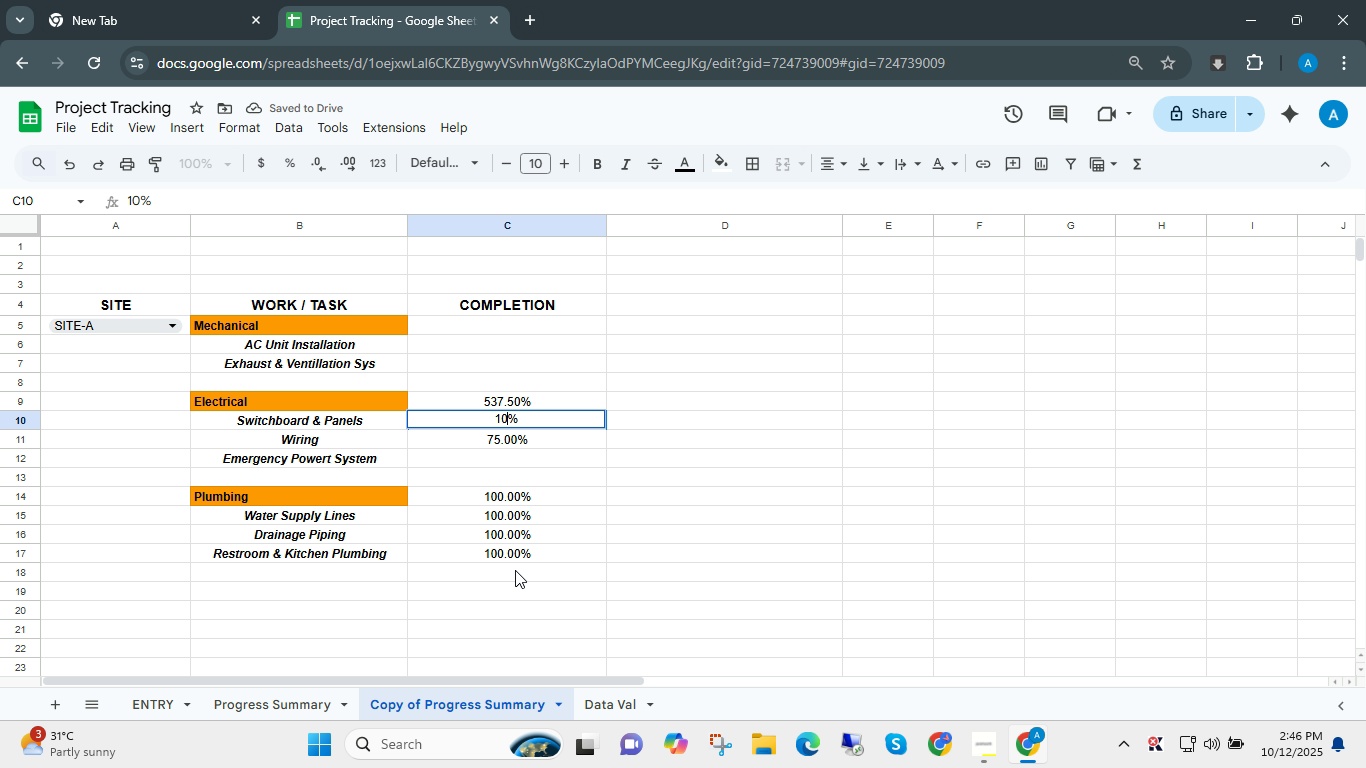 
key(Numpad0)
 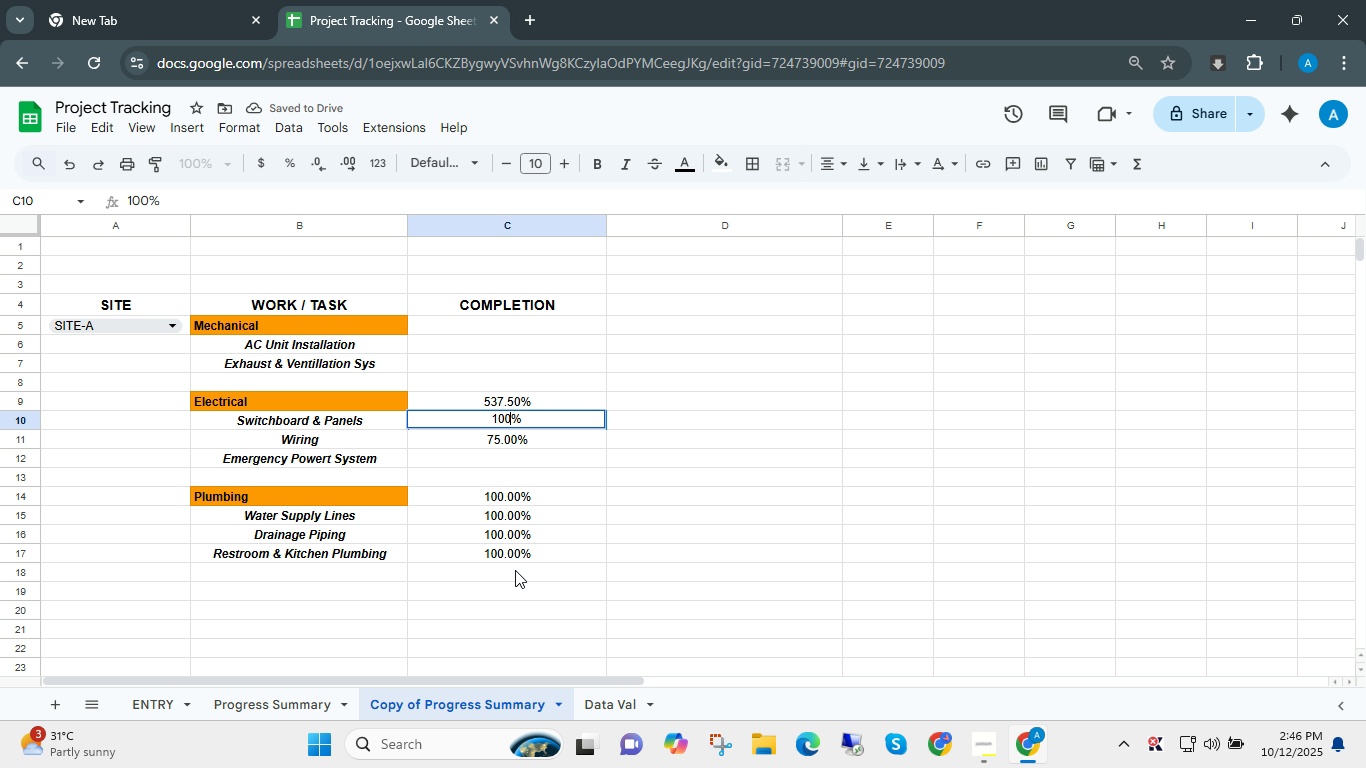 
key(NumpadEnter)
 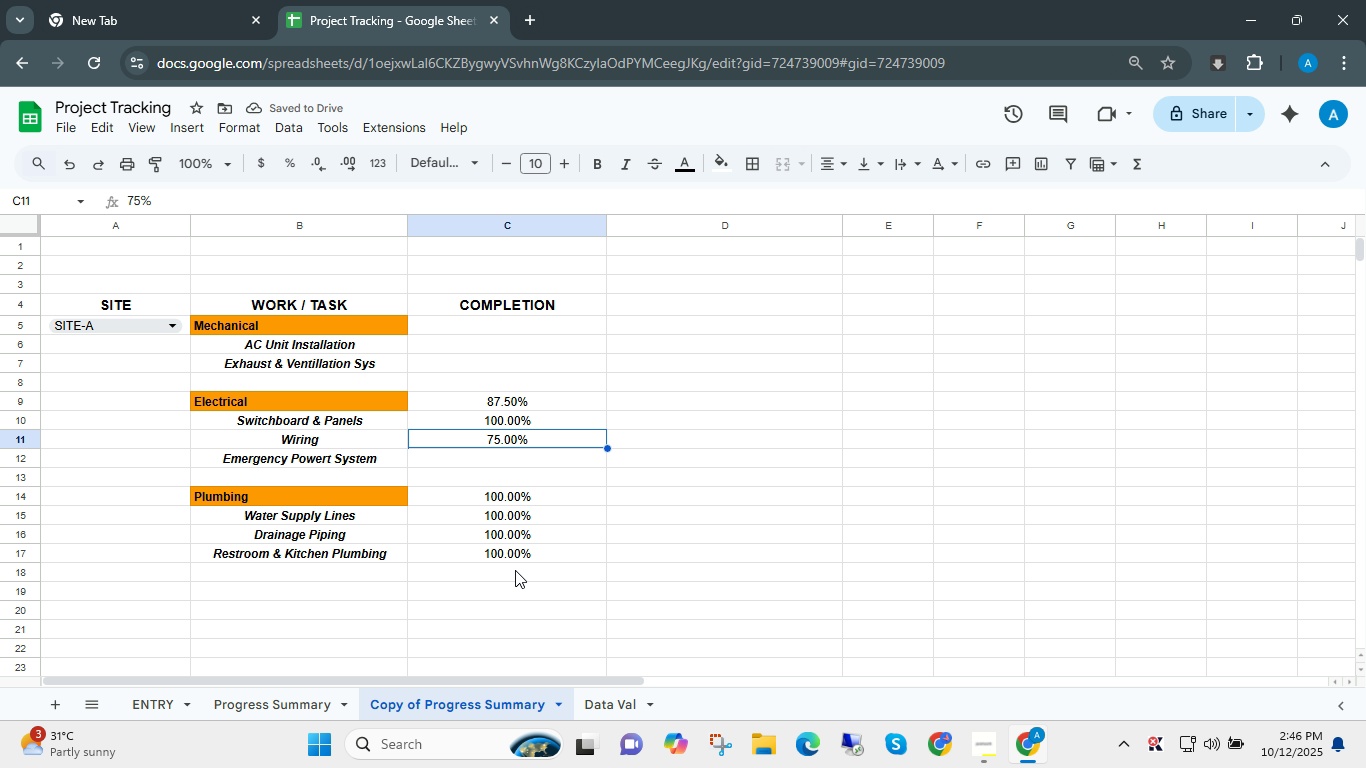 
key(ArrowDown)
 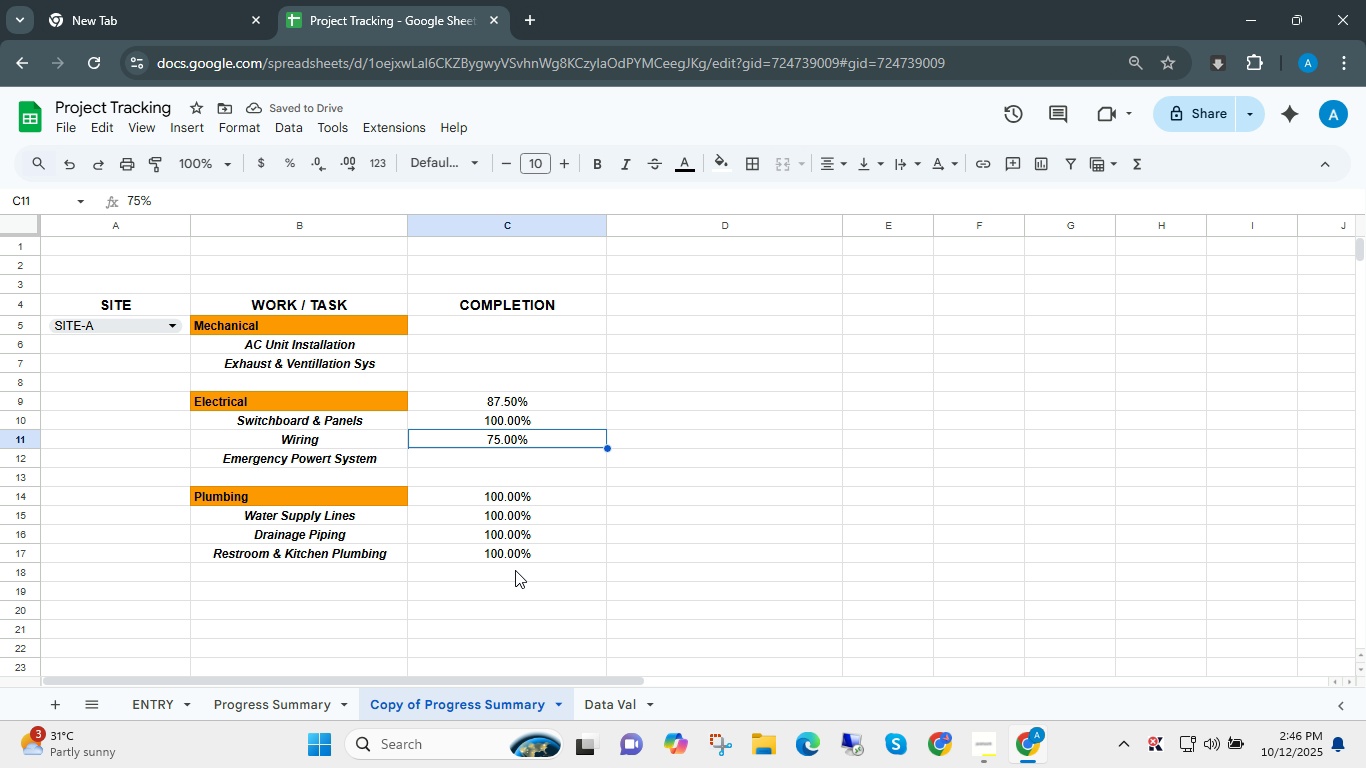 
key(ArrowUp)
 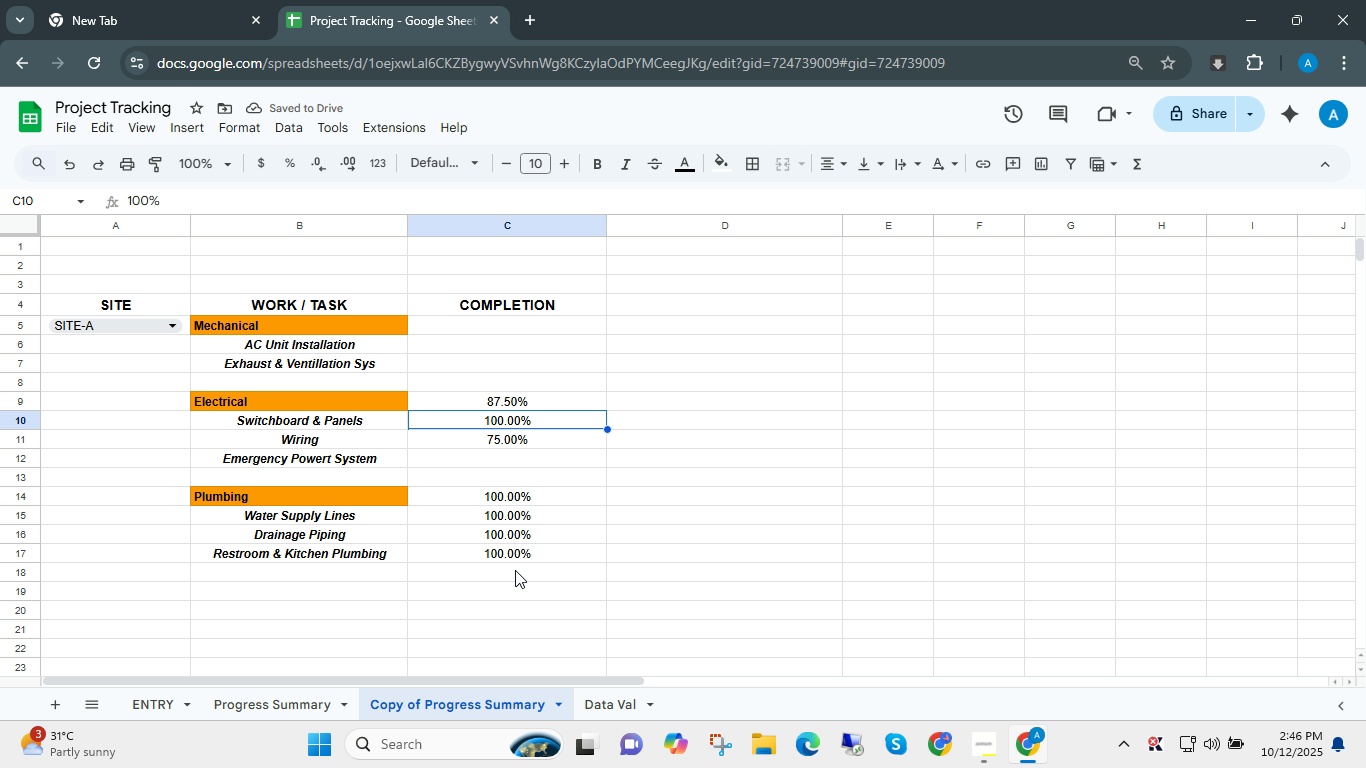 
key(ArrowUp)
 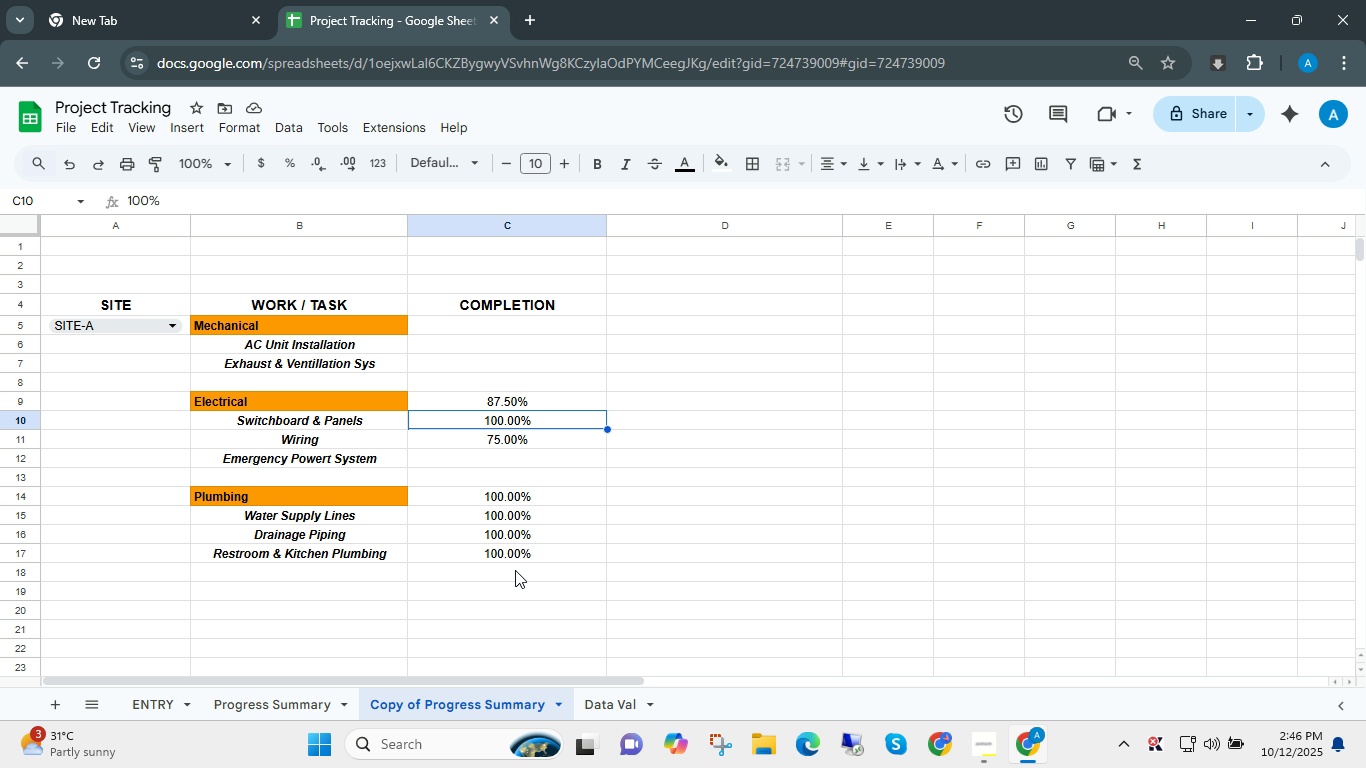 
key(ArrowDown)
 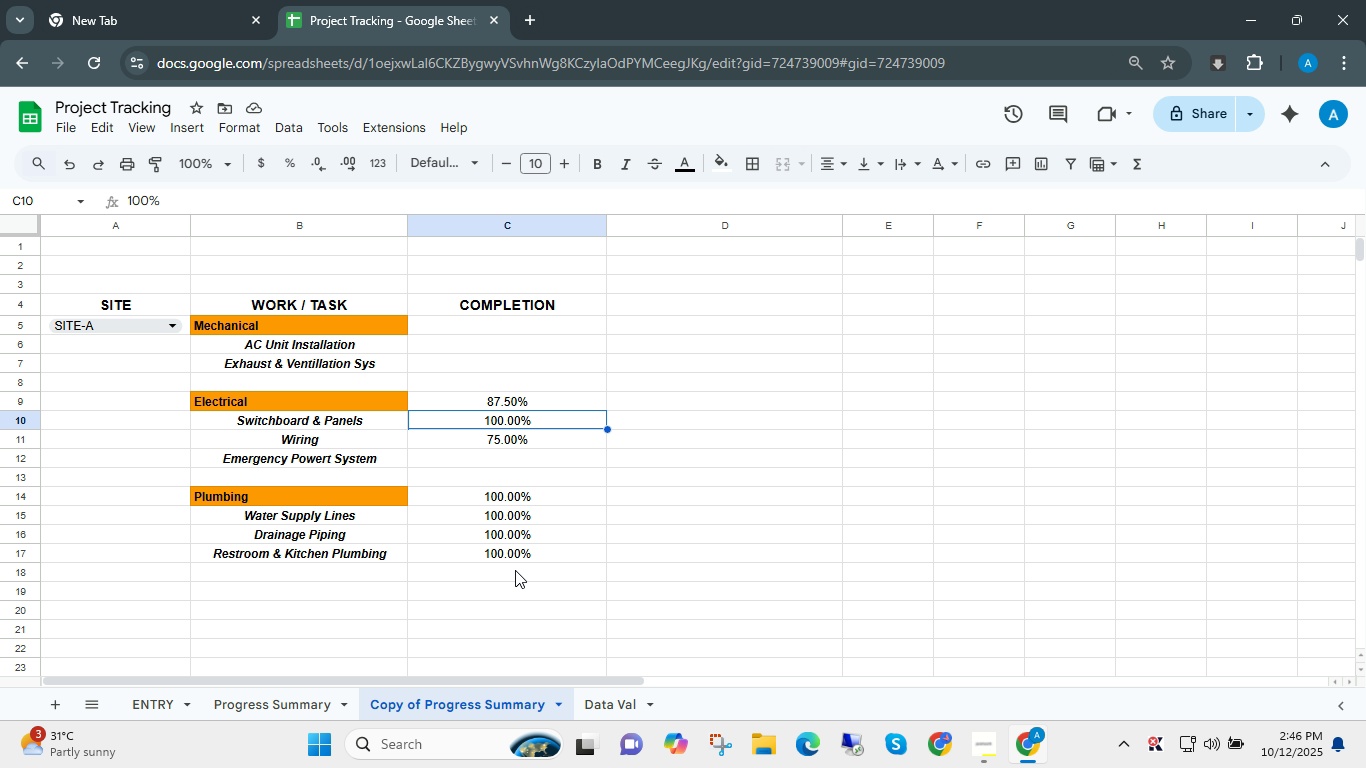 
key(ArrowUp)
 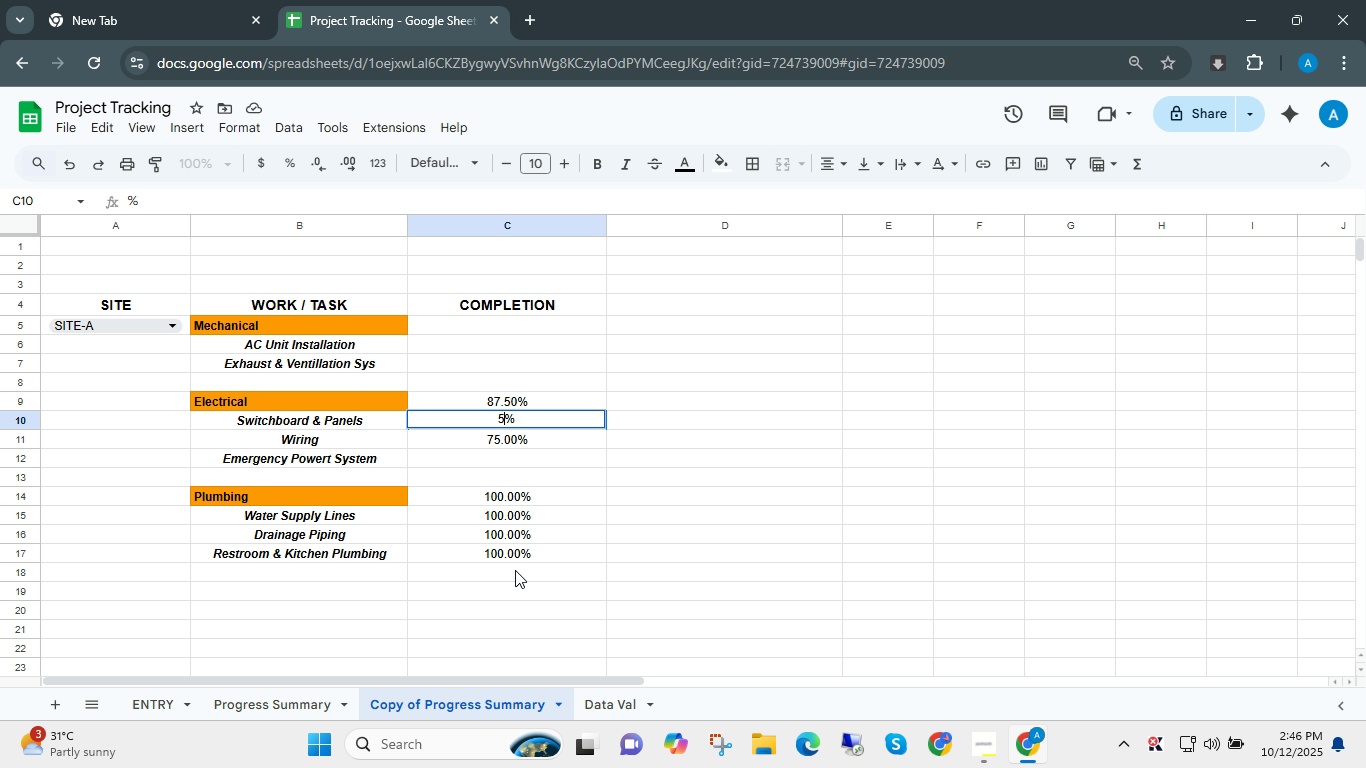 
key(Numpad5)
 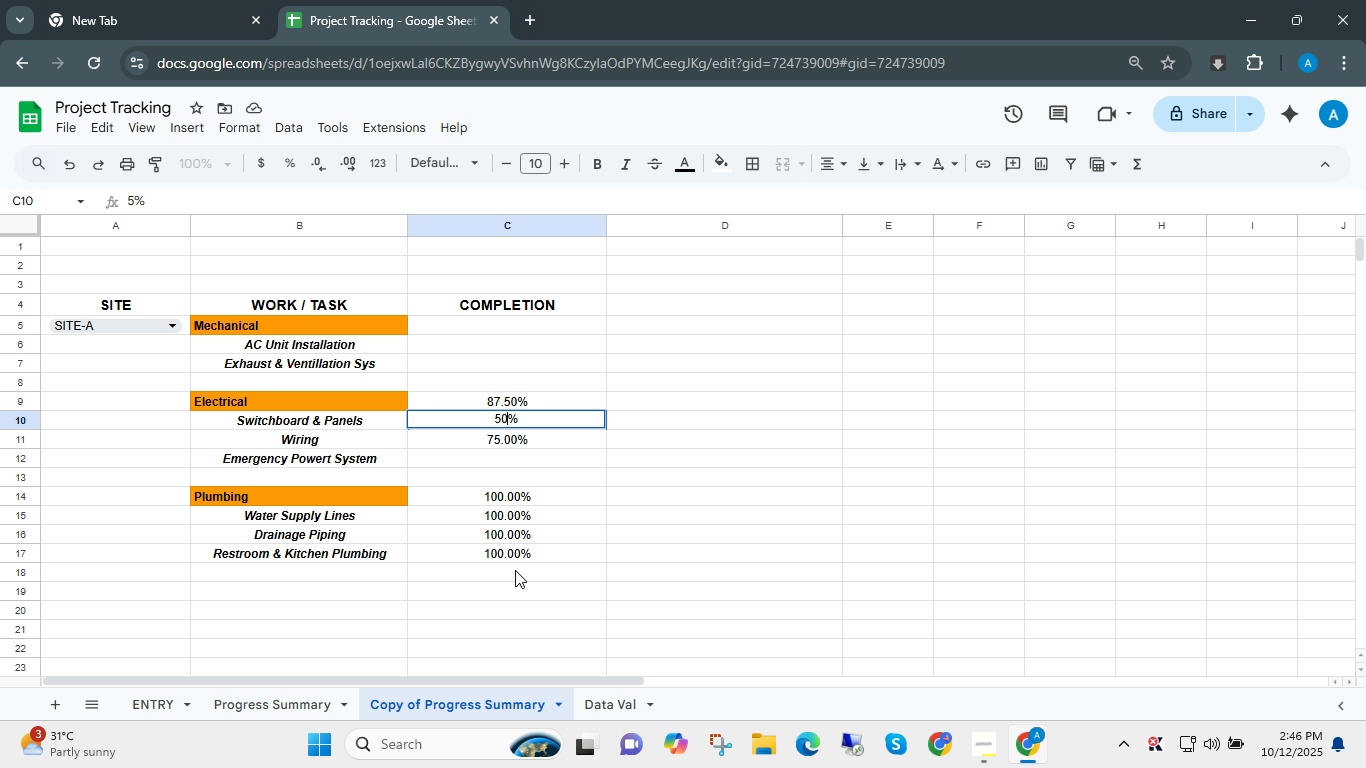 
key(Numpad0)
 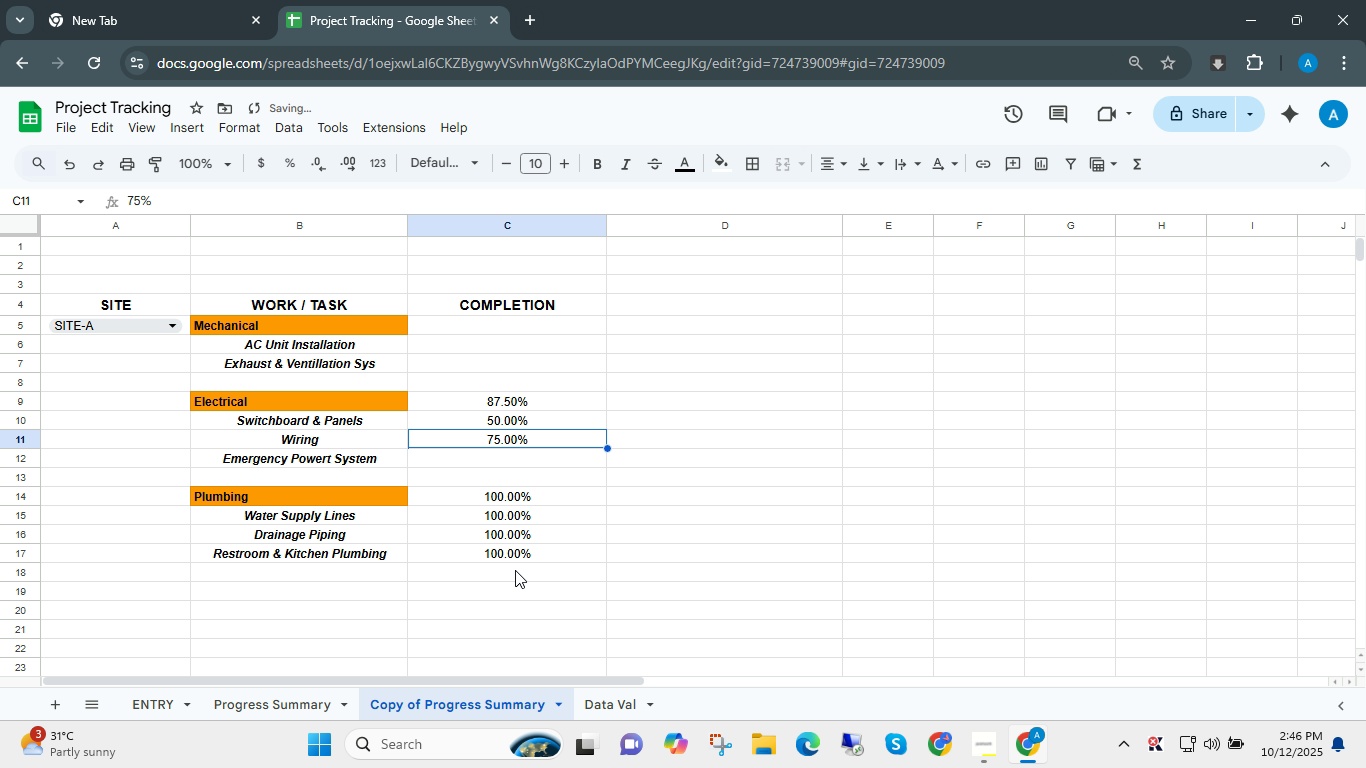 
key(NumpadEnter)
 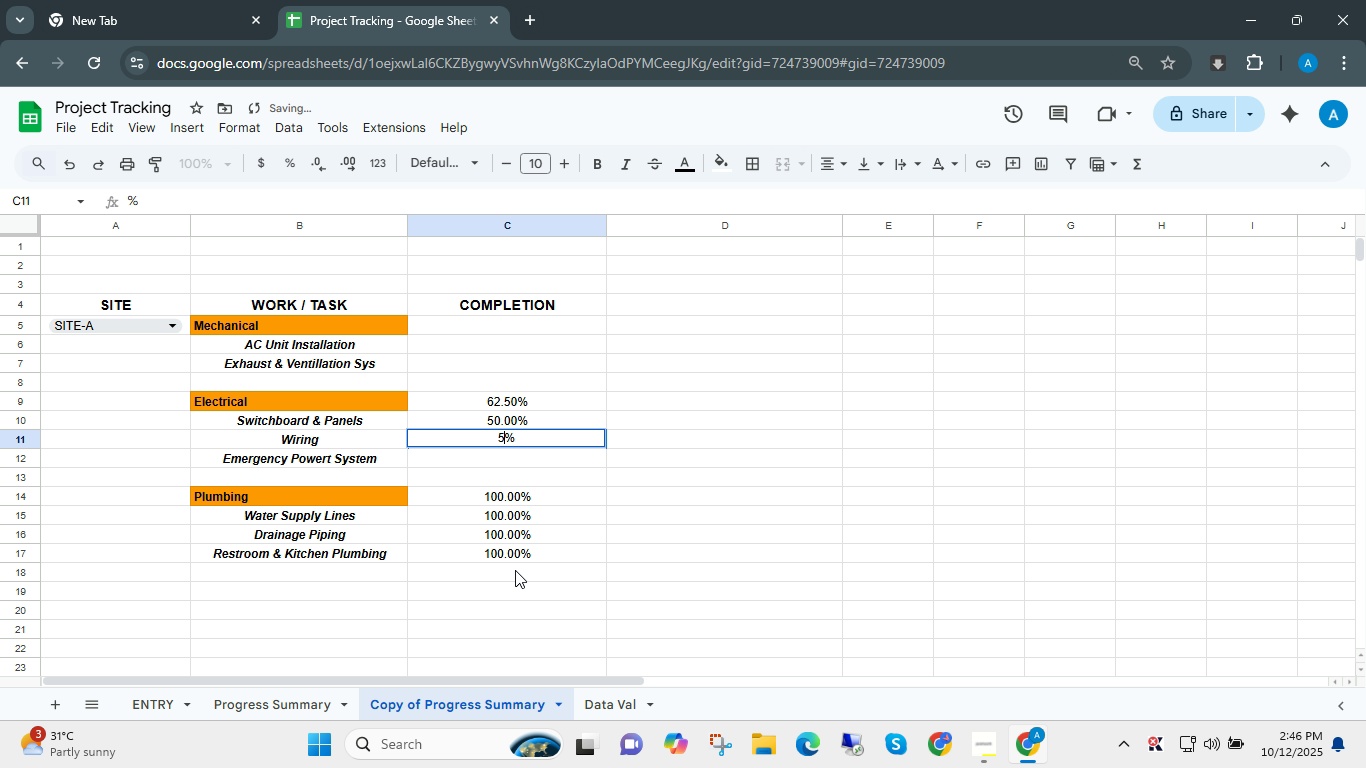 
key(Numpad5)
 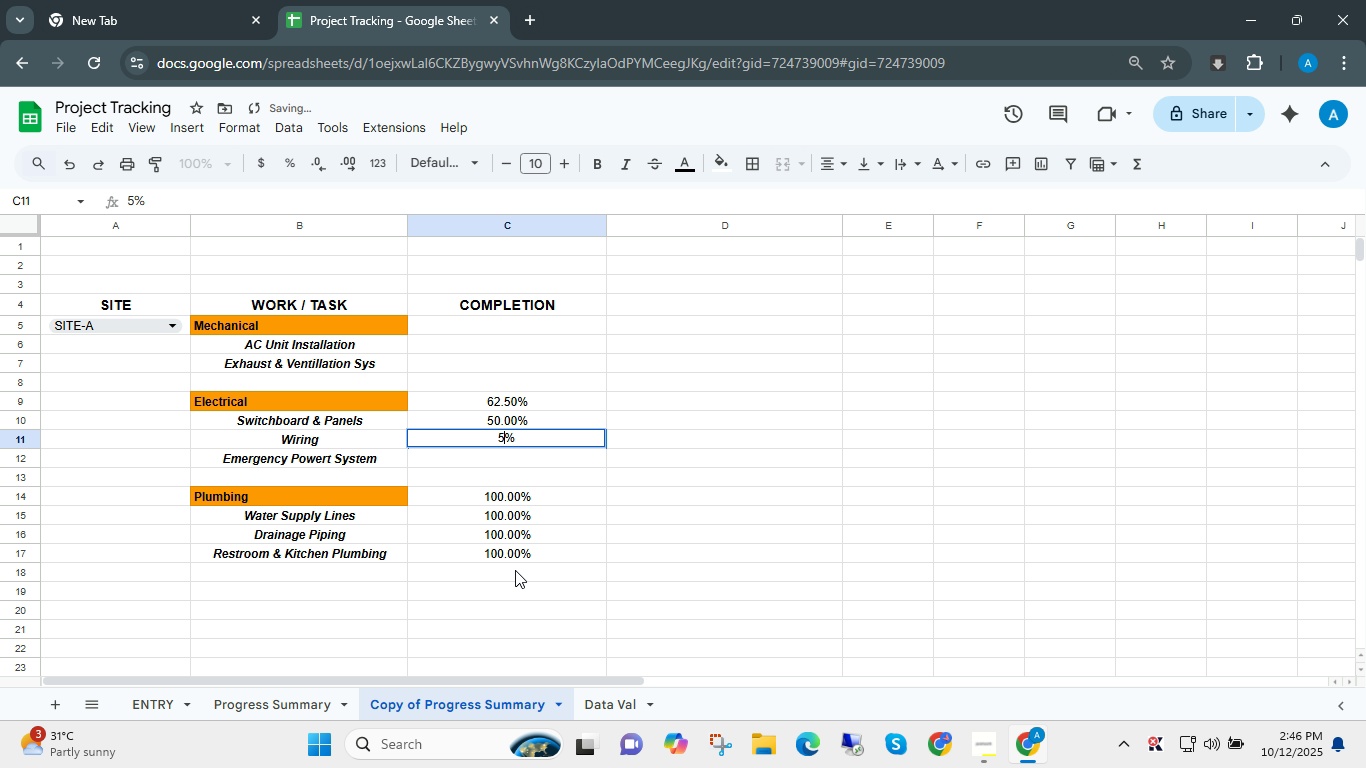 
key(Numpad0)
 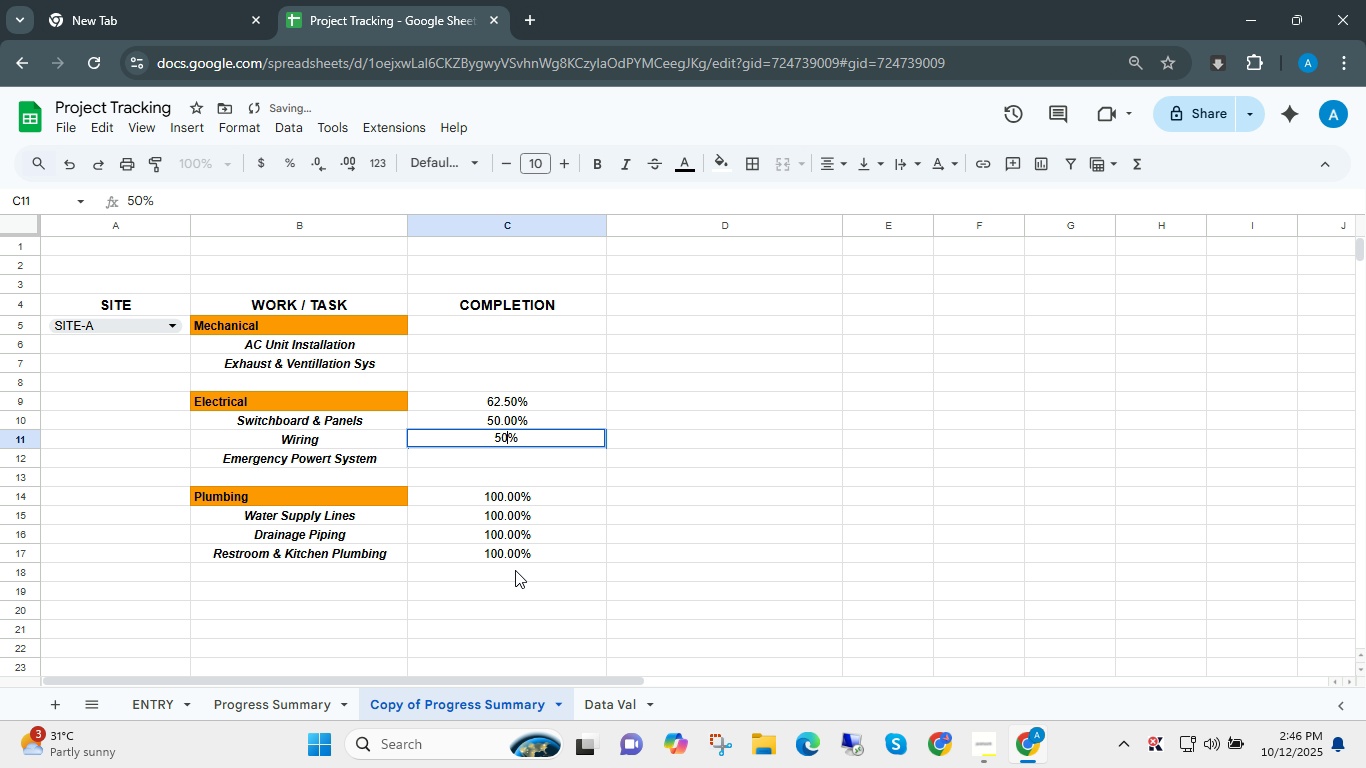 
key(NumpadEnter)
 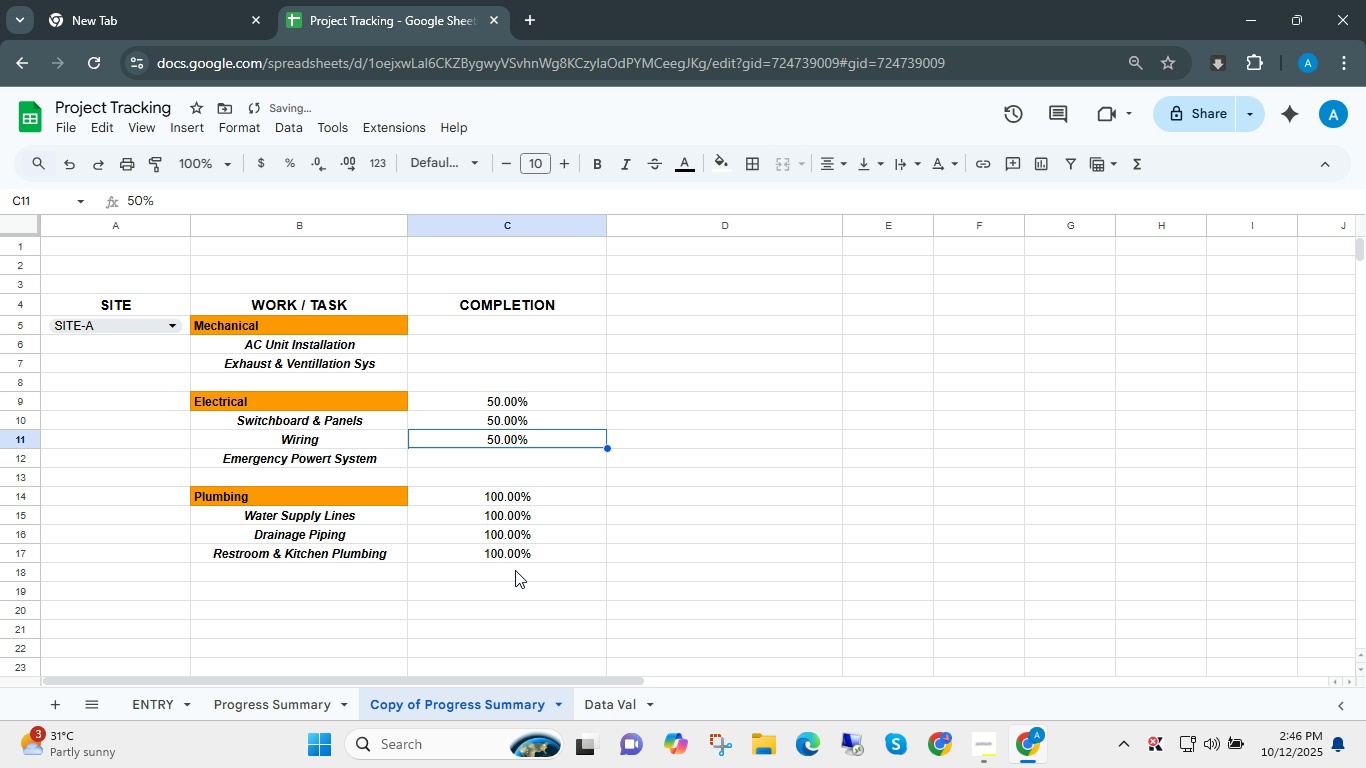 
key(ArrowUp)
 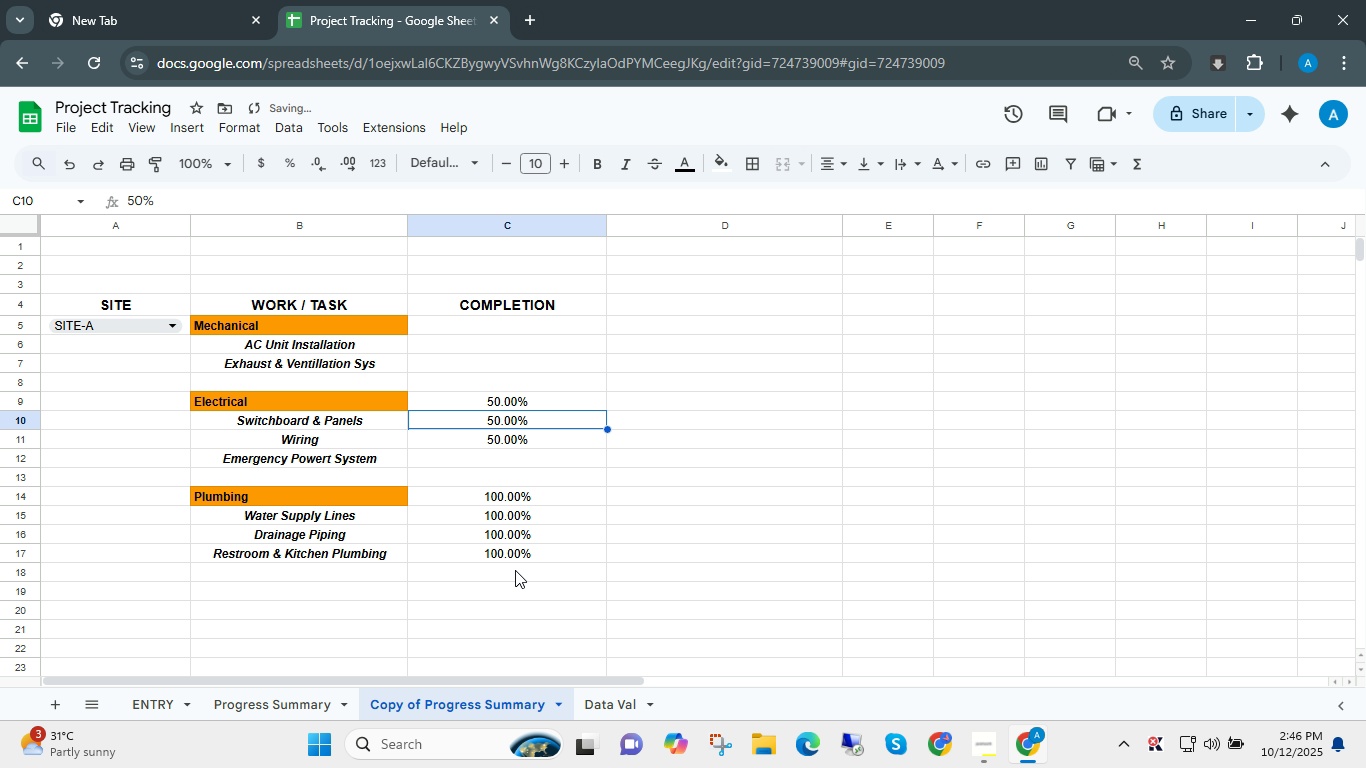 
key(ArrowUp)
 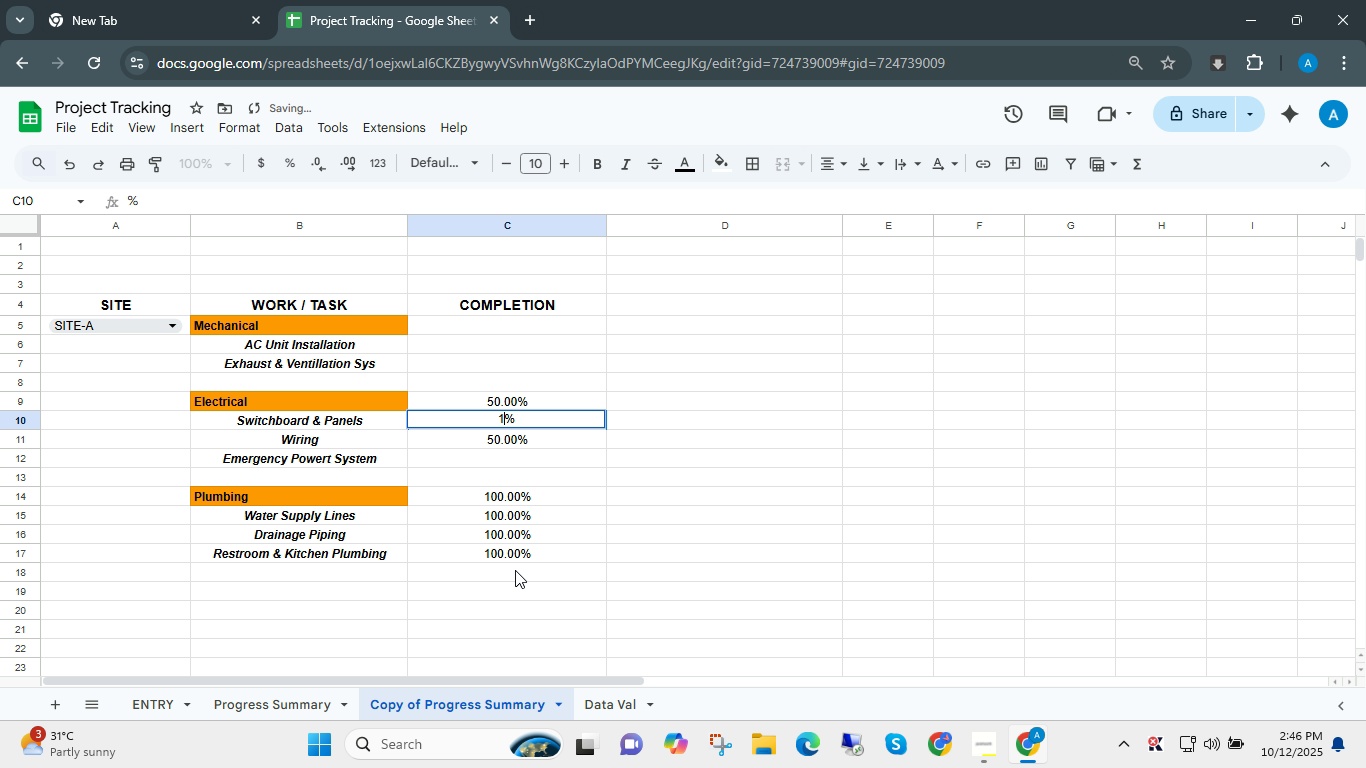 
key(Numpad1)
 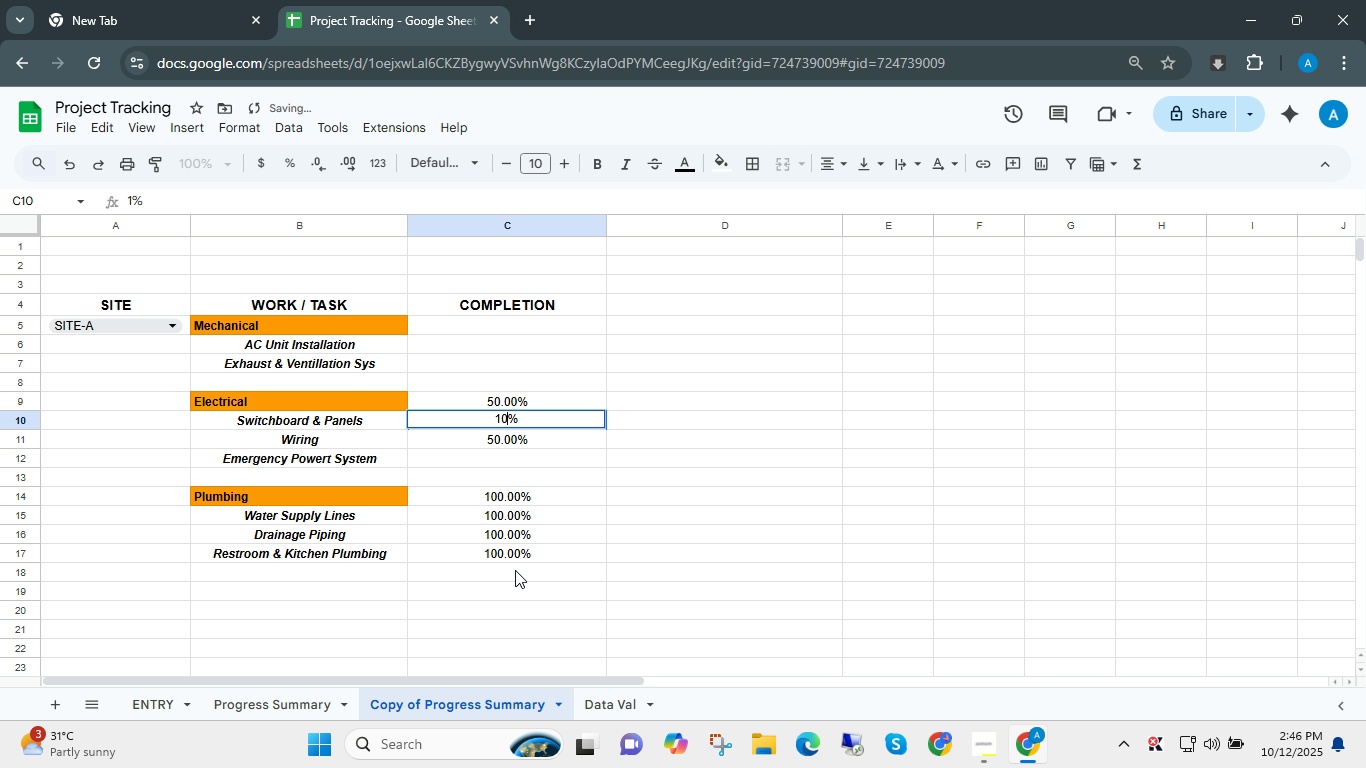 
key(Numpad0)
 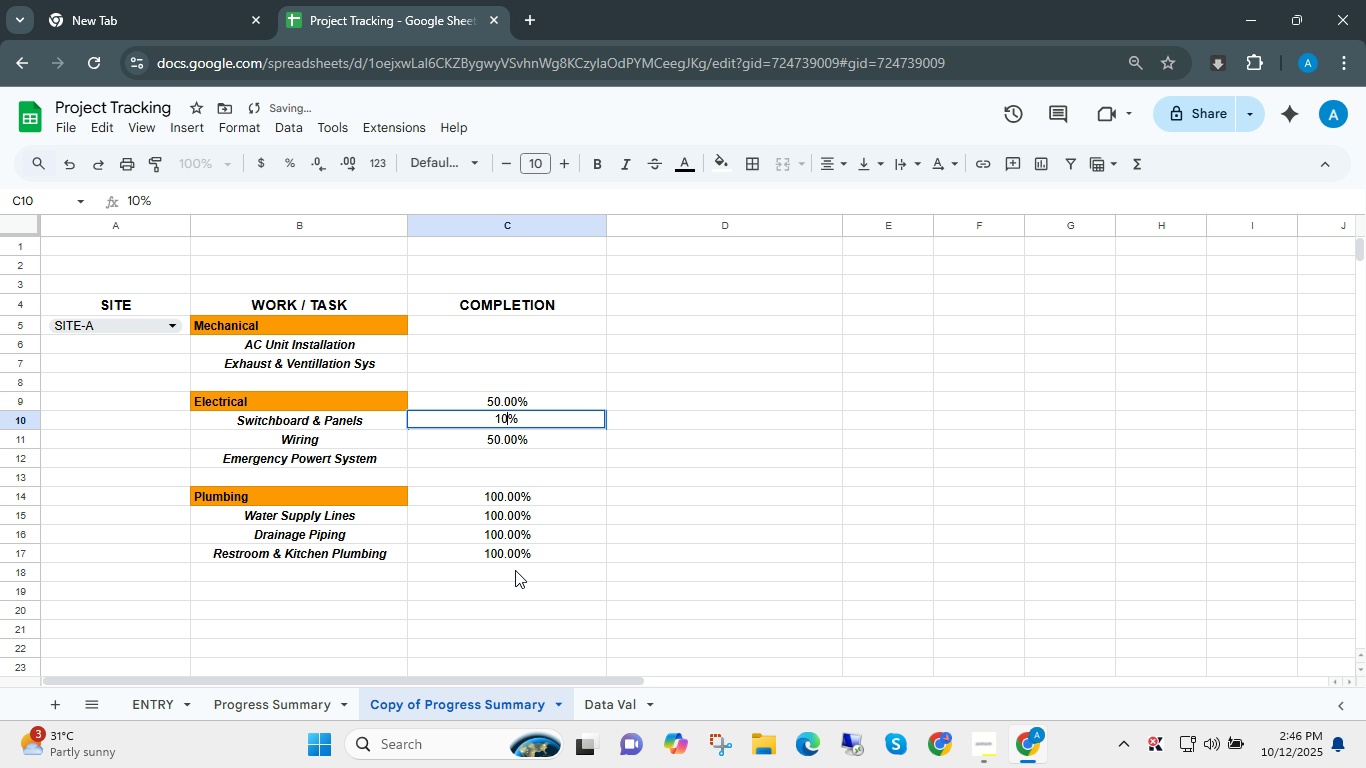 
key(Numpad0)
 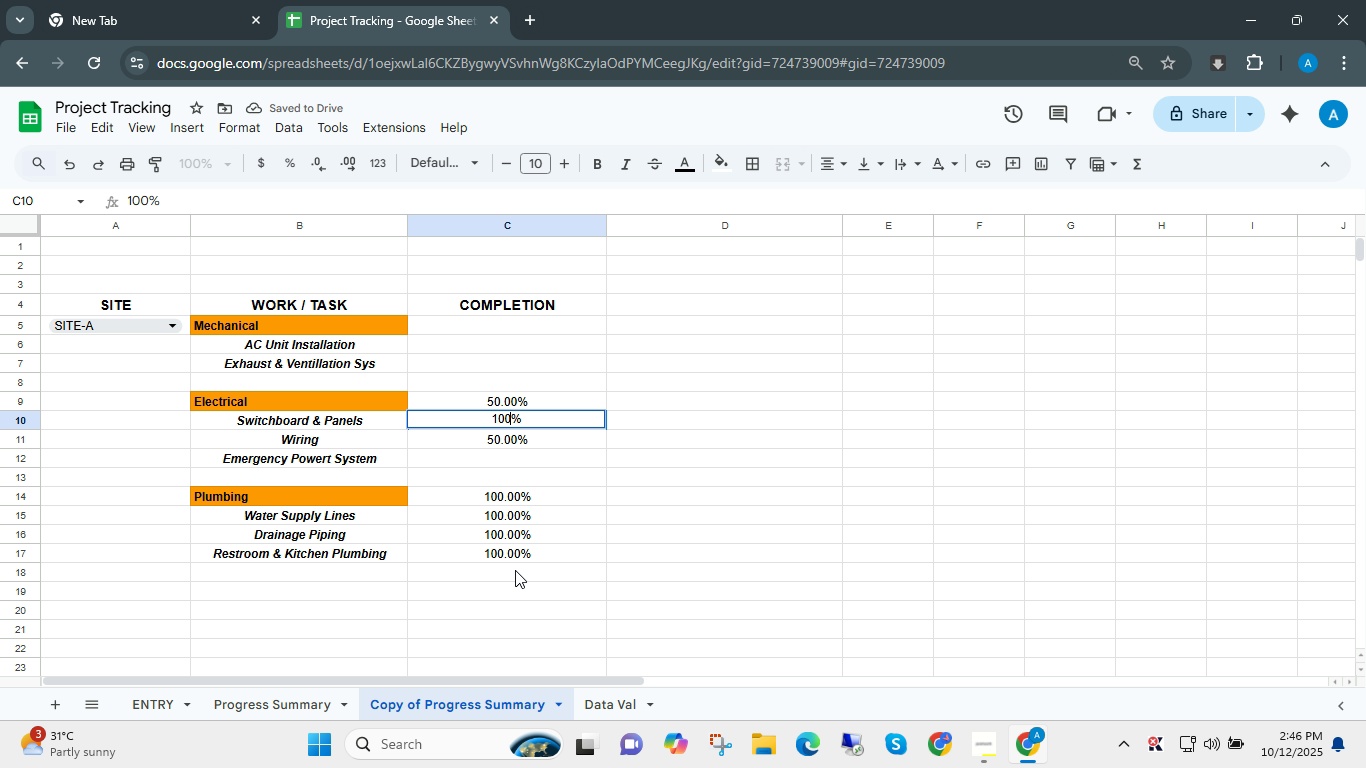 
key(NumpadEnter)
 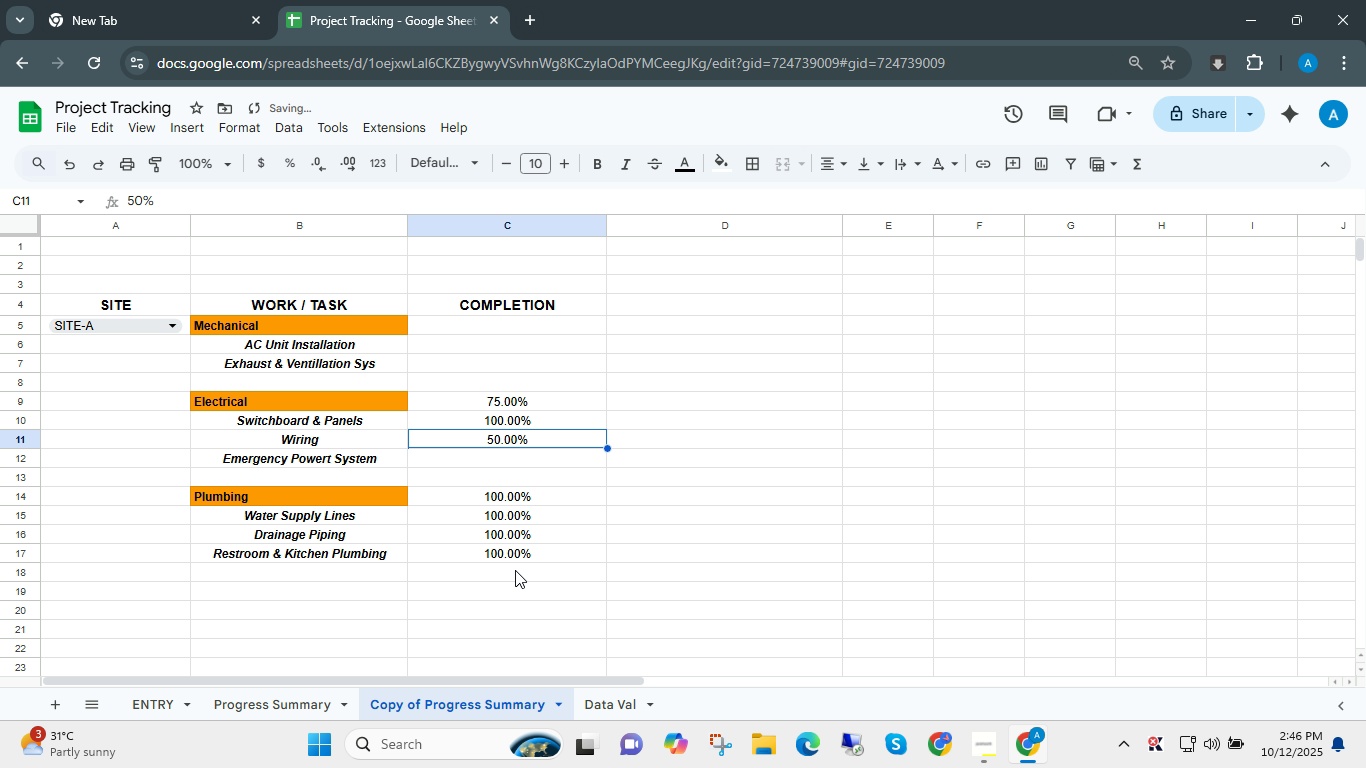 
key(ArrowUp)
 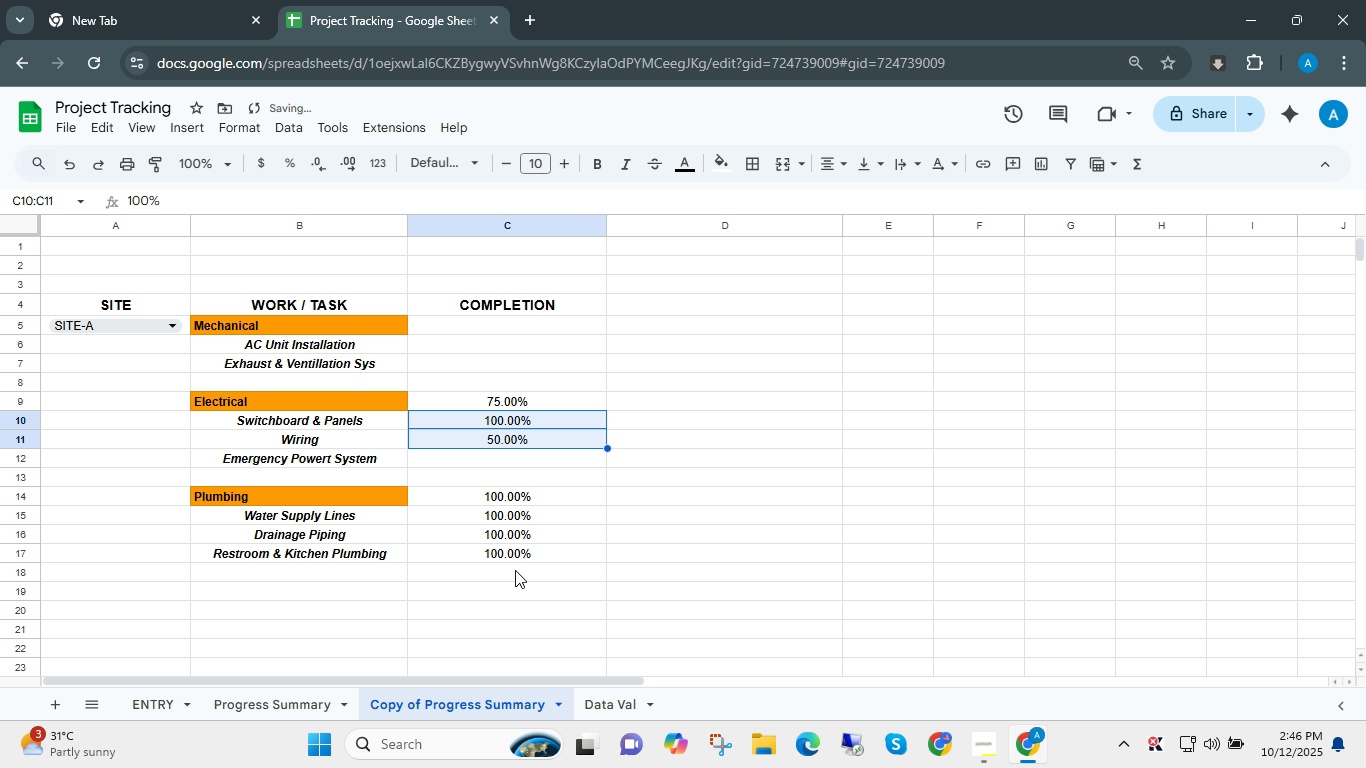 
key(Shift+ArrowDown)
 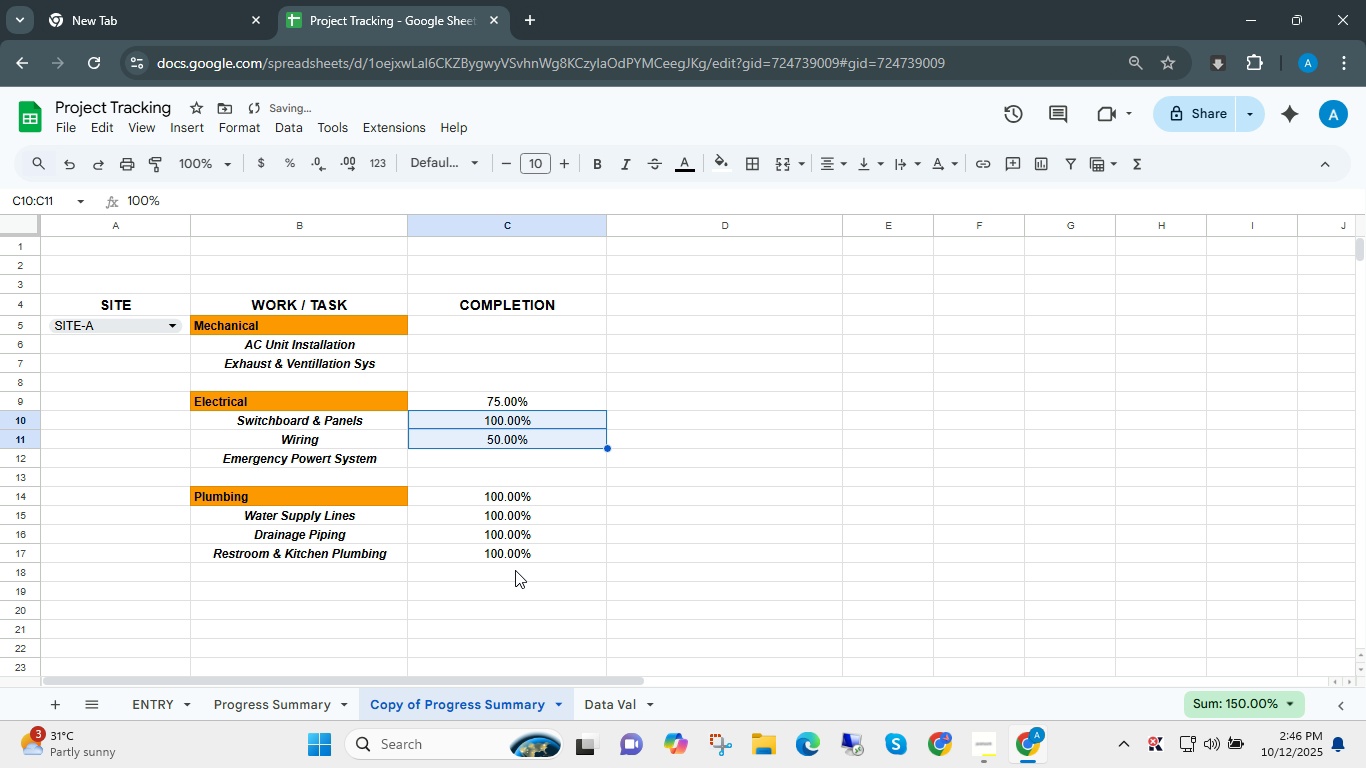 
key(Delete)
 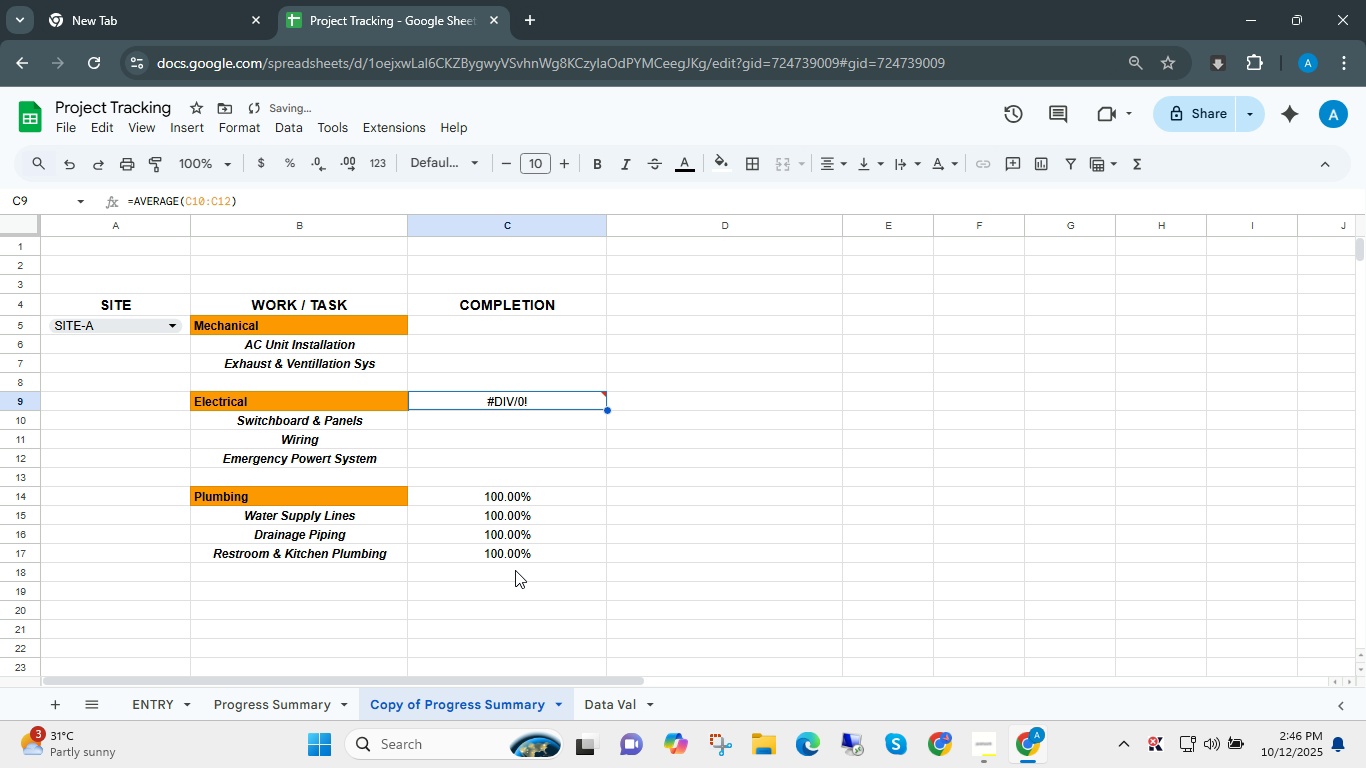 
key(ArrowUp)
 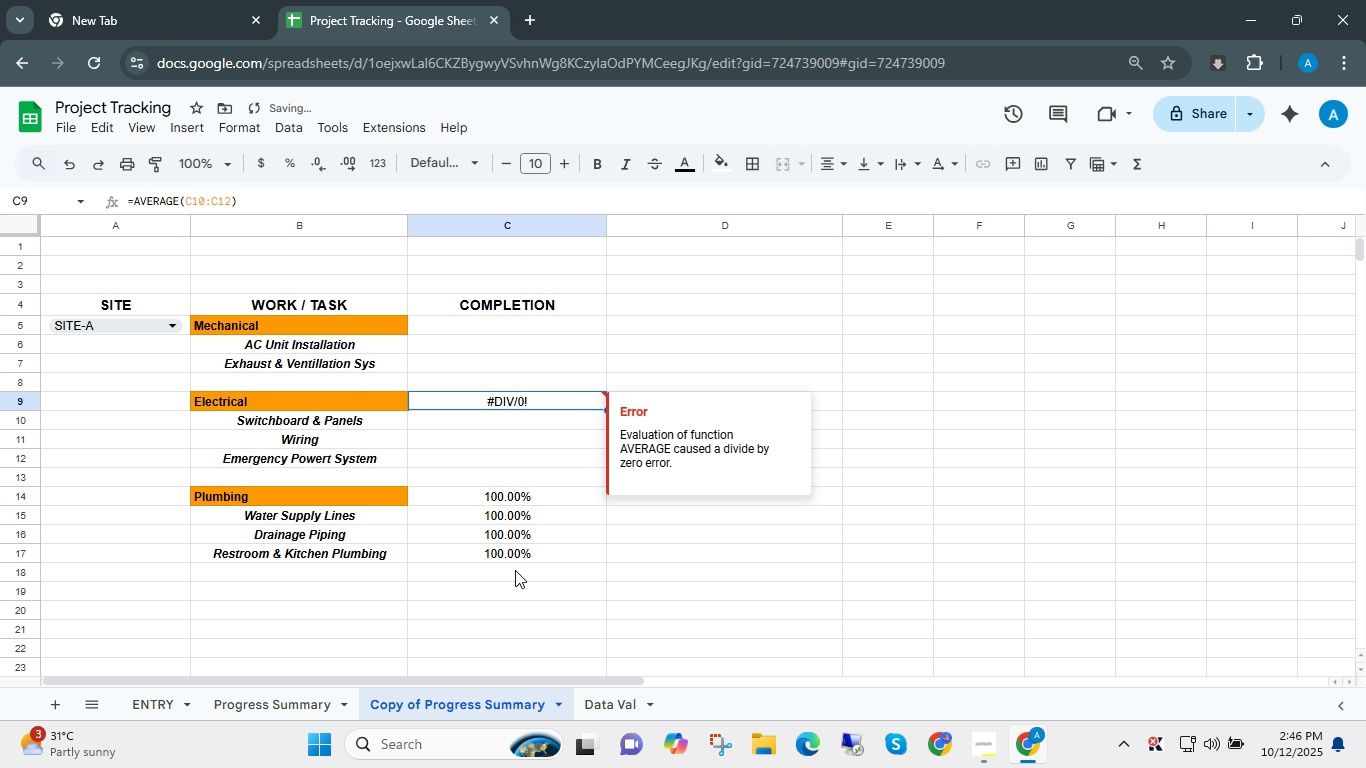 
key(ArrowDown)
 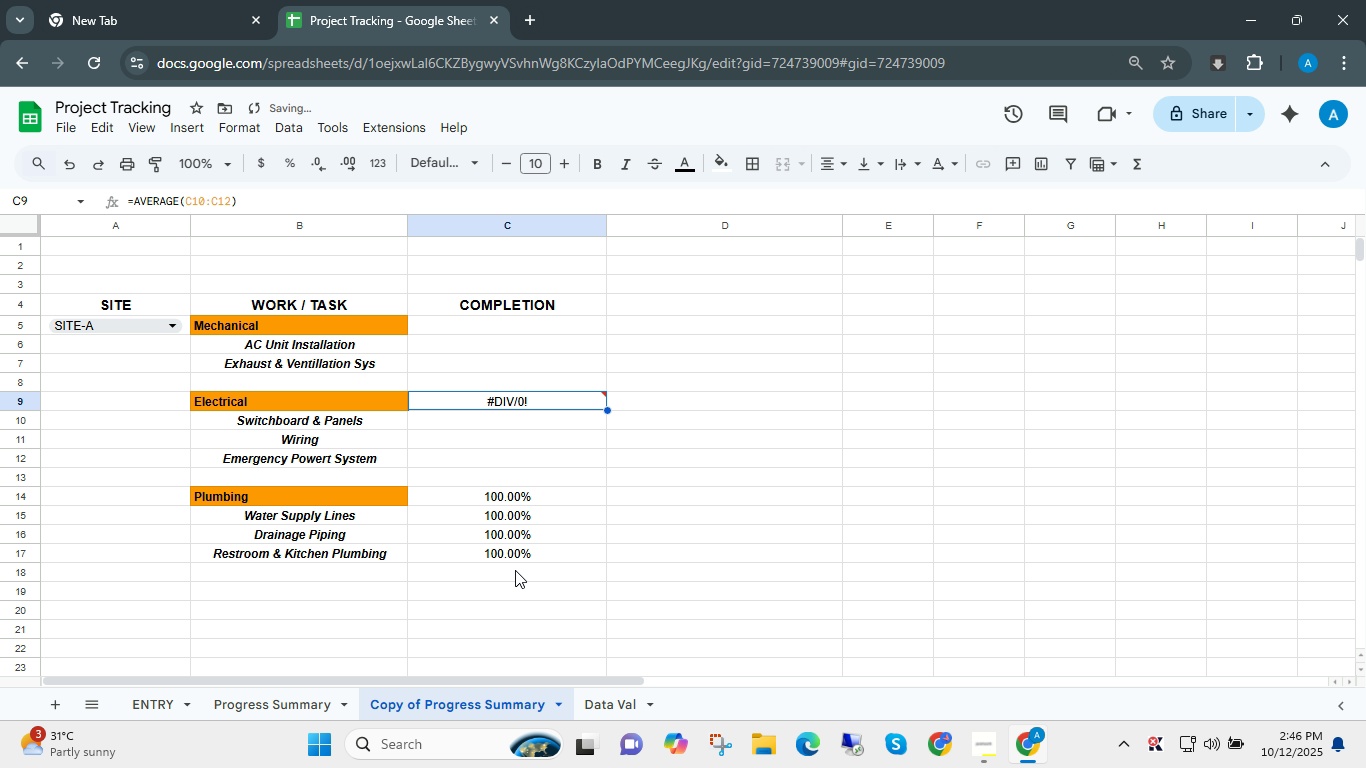 
key(ArrowUp)
 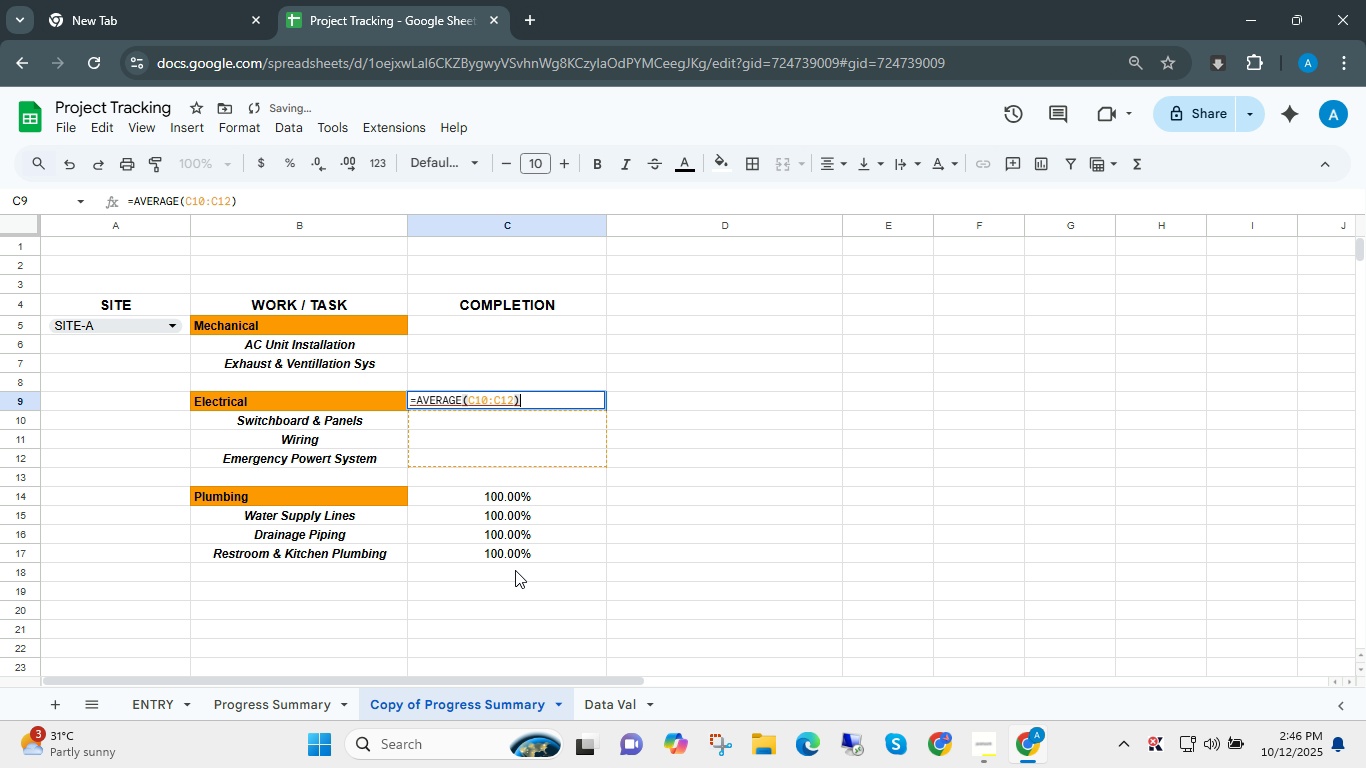 
key(F2)
 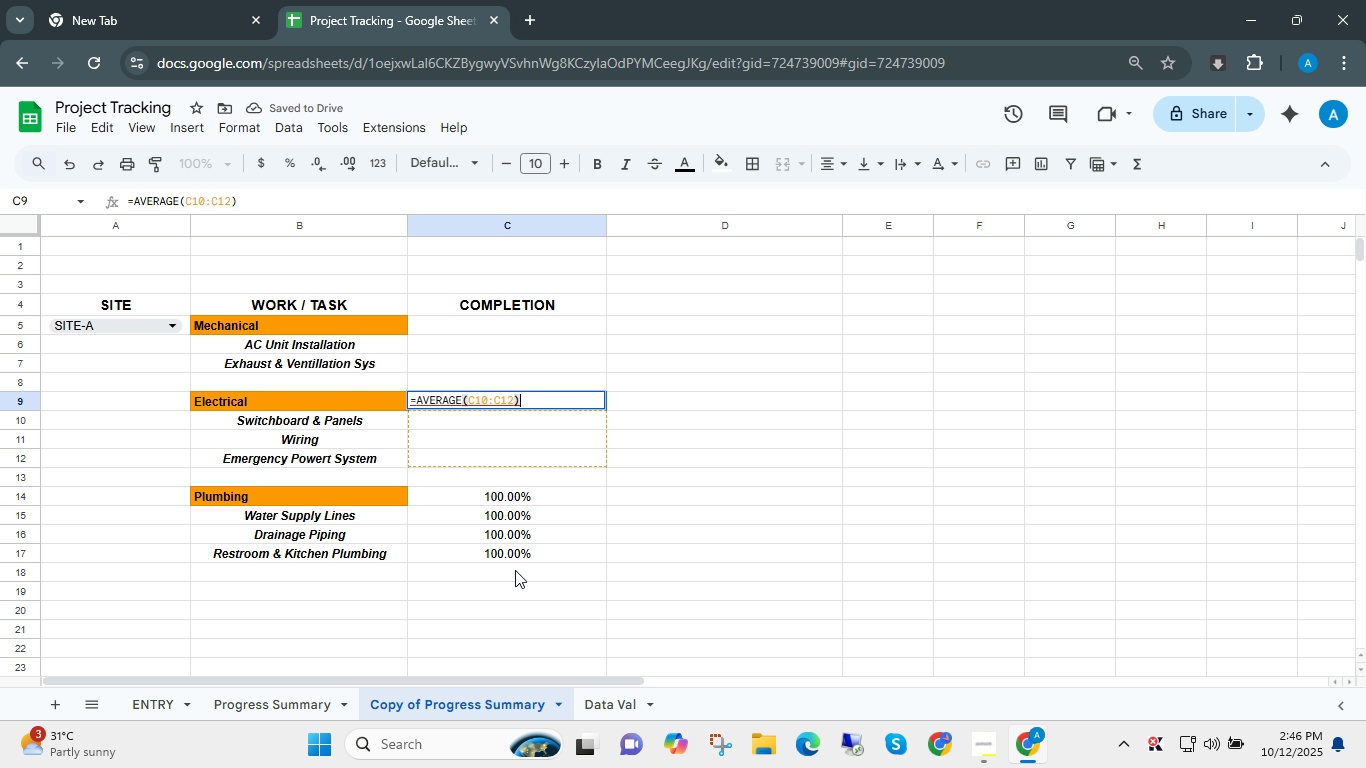 
key(Escape)
 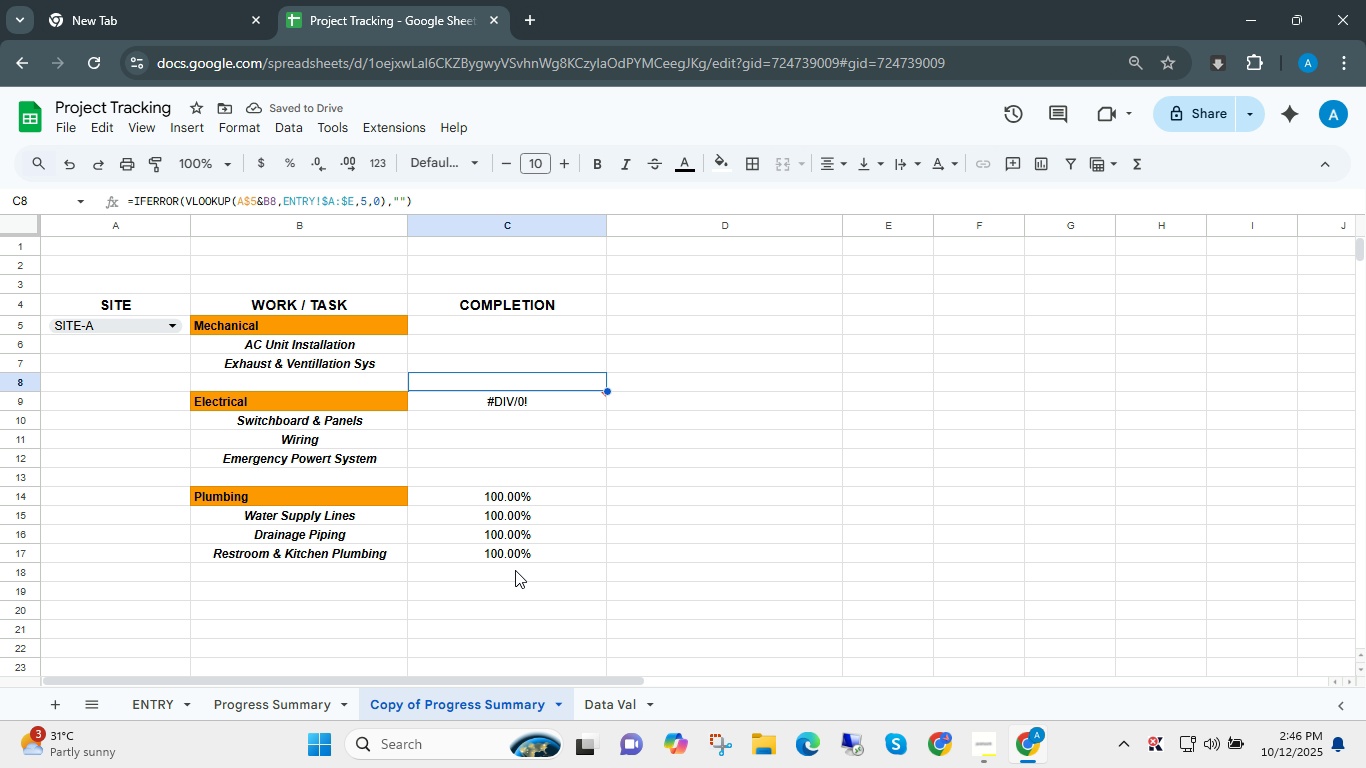 
key(ArrowUp)
 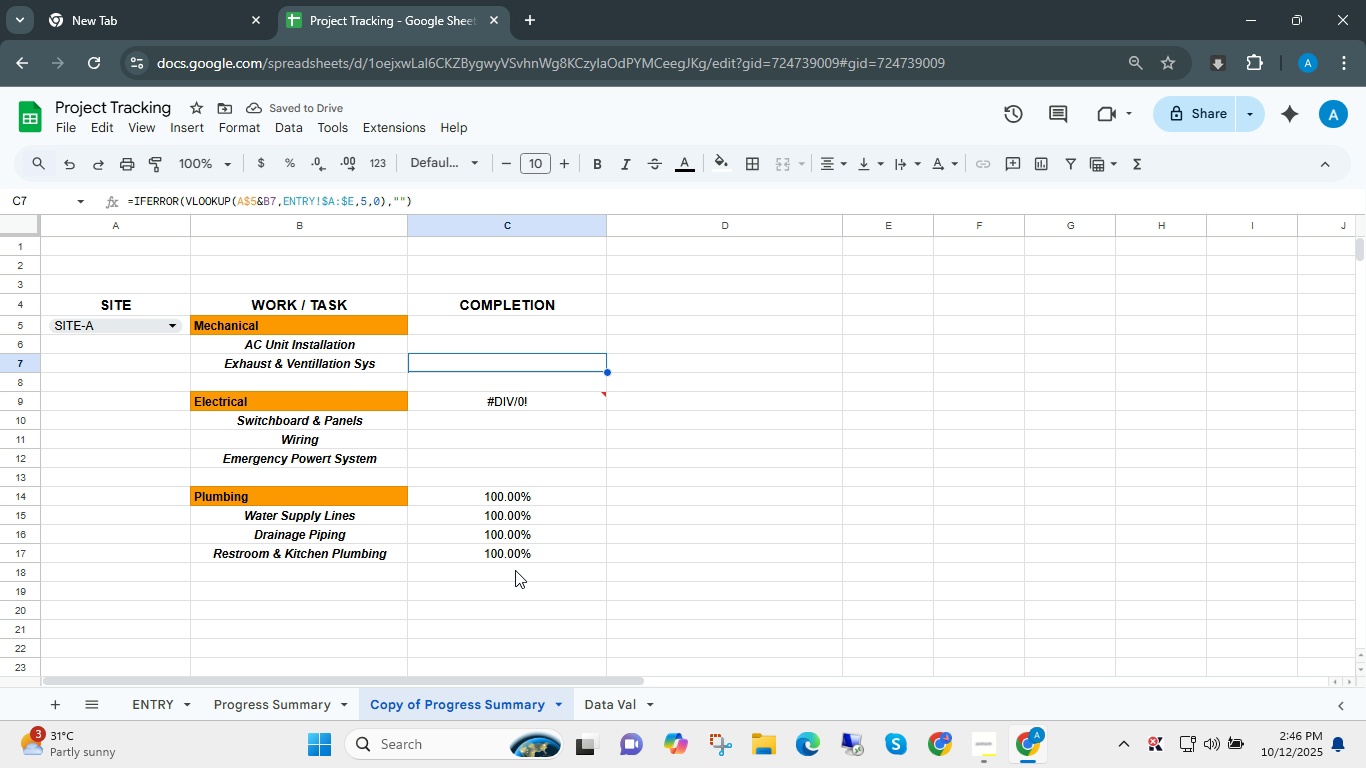 
key(ArrowUp)
 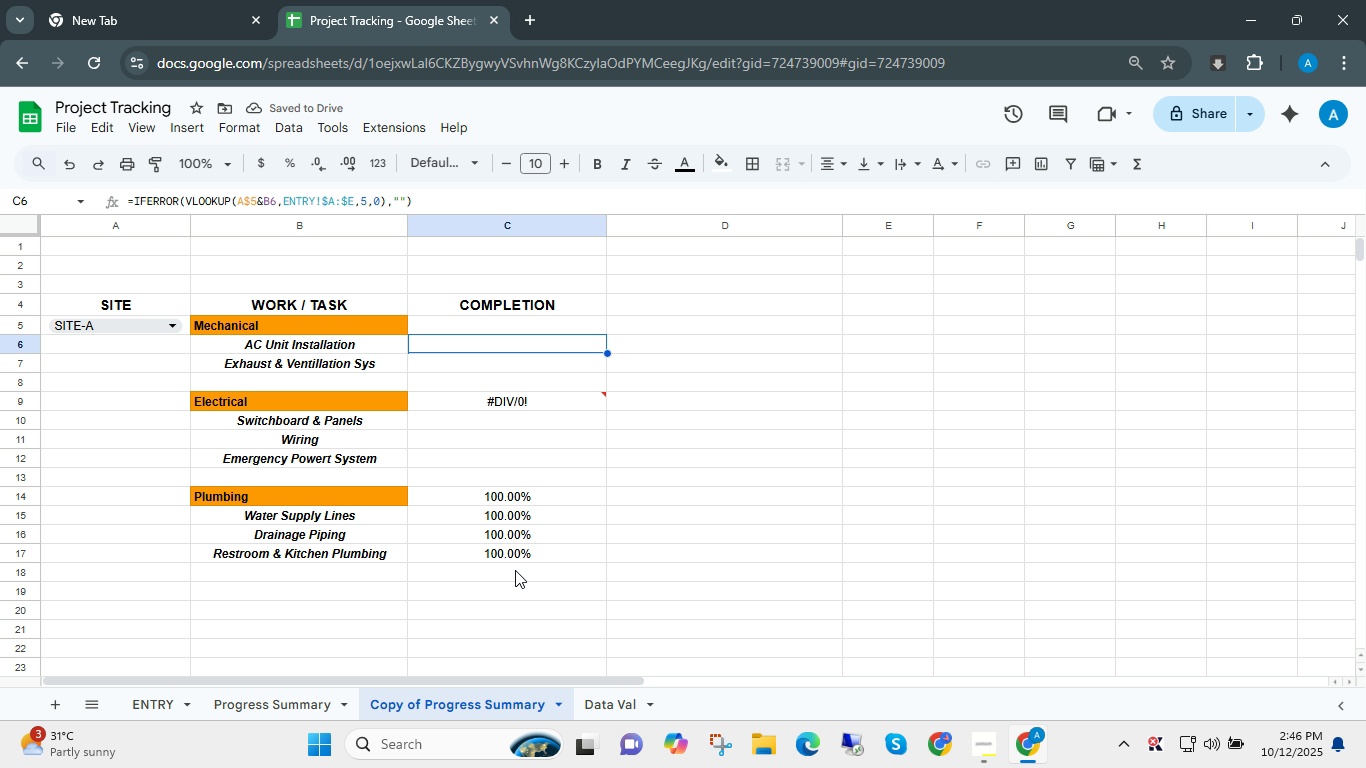 
key(ArrowUp)
 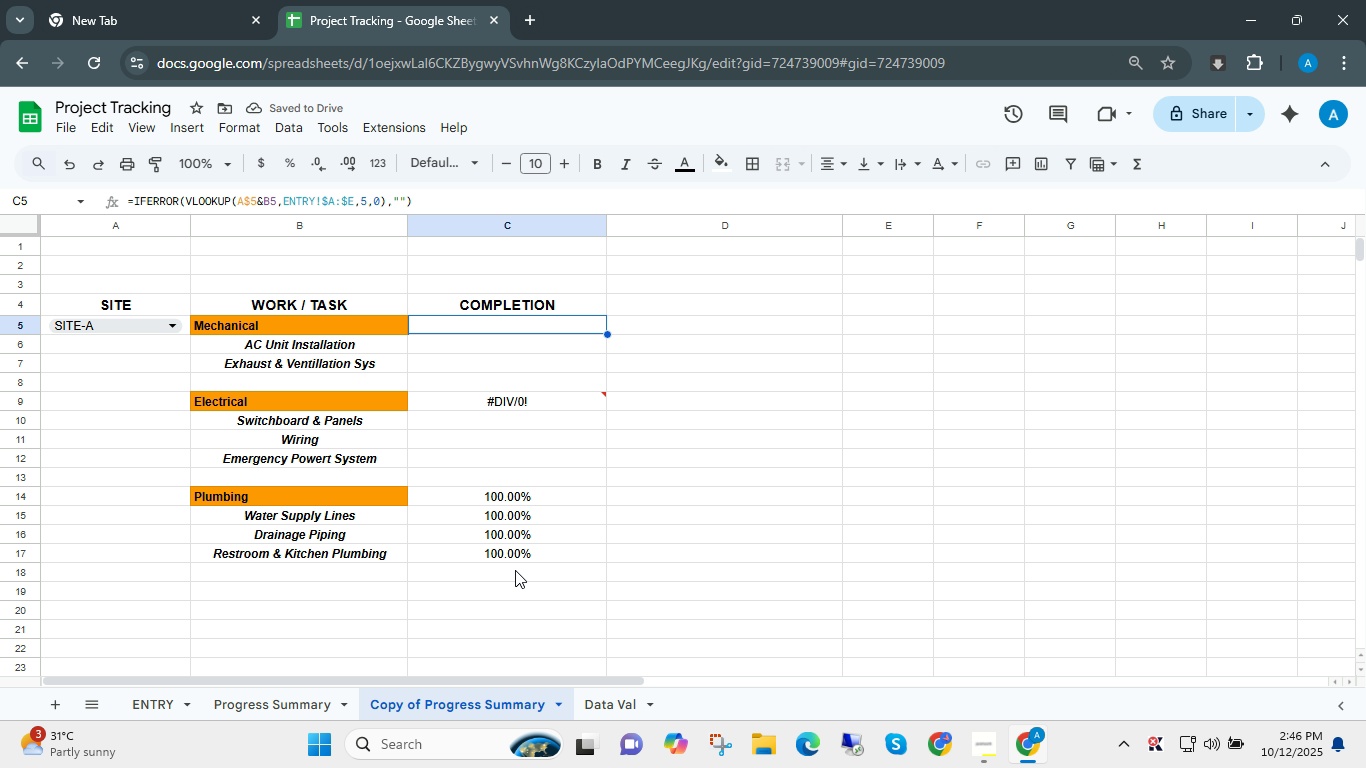 
key(ArrowUp)
 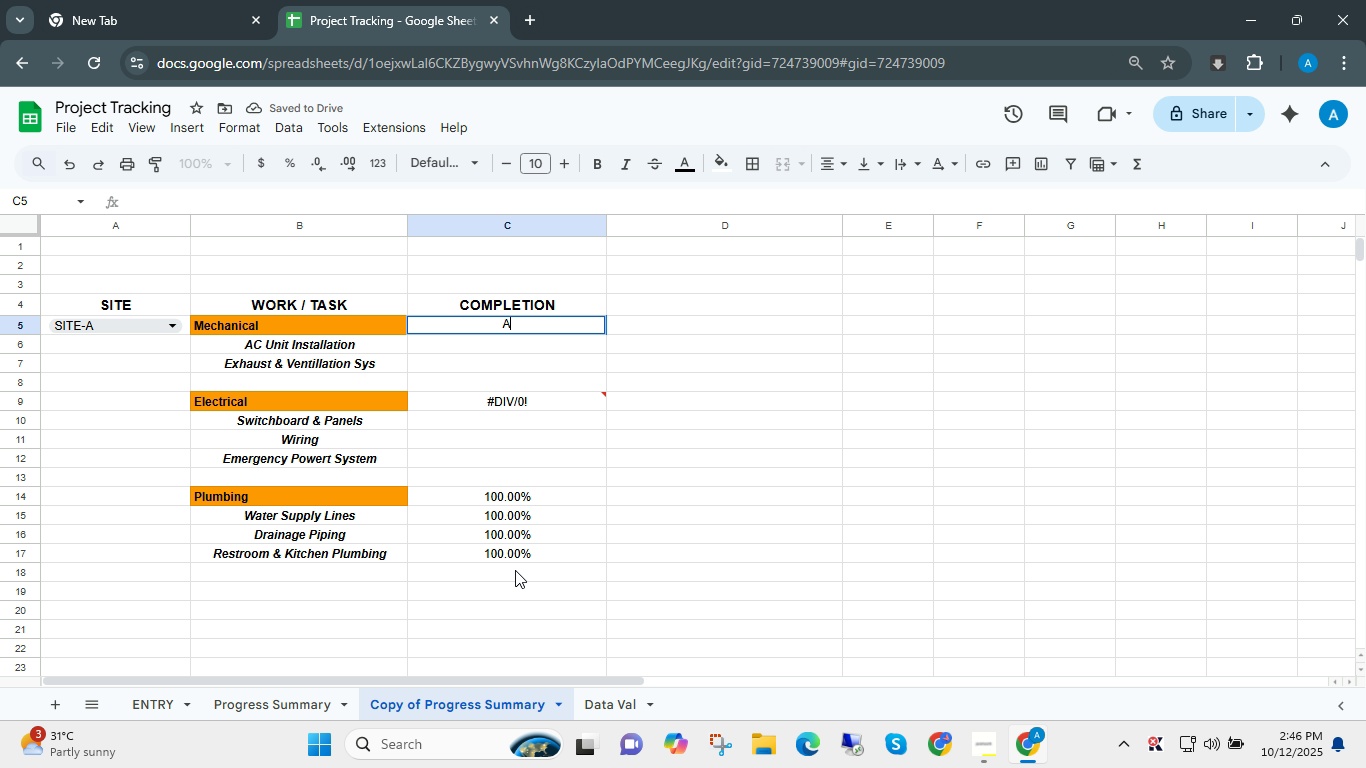 
type(AGVE)
key(Backspace)
key(Backspace)
type(VE)
key(Backspace)
key(Backspace)
key(Backspace)
type(VERA)
key(Escape)
type(=AVER)
 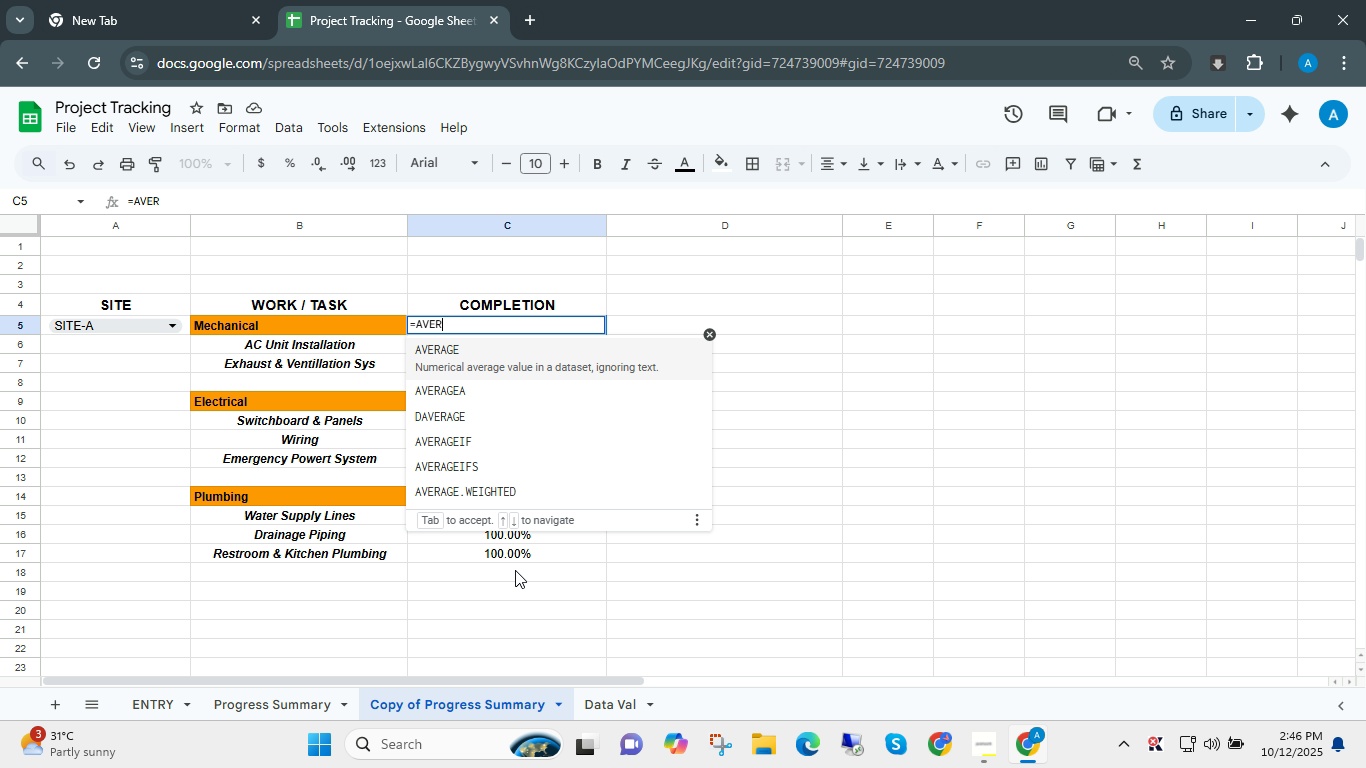 
key(ArrowDown)
 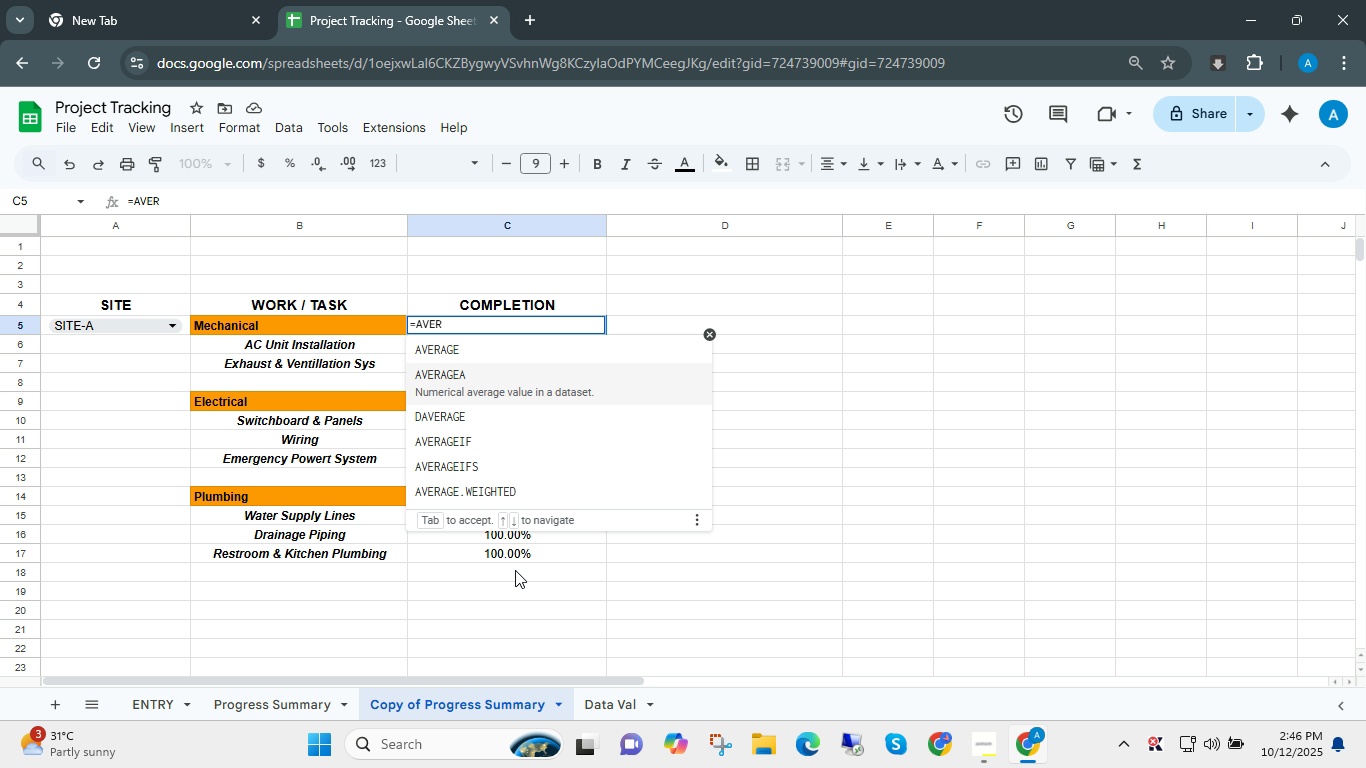 
key(ArrowUp)
 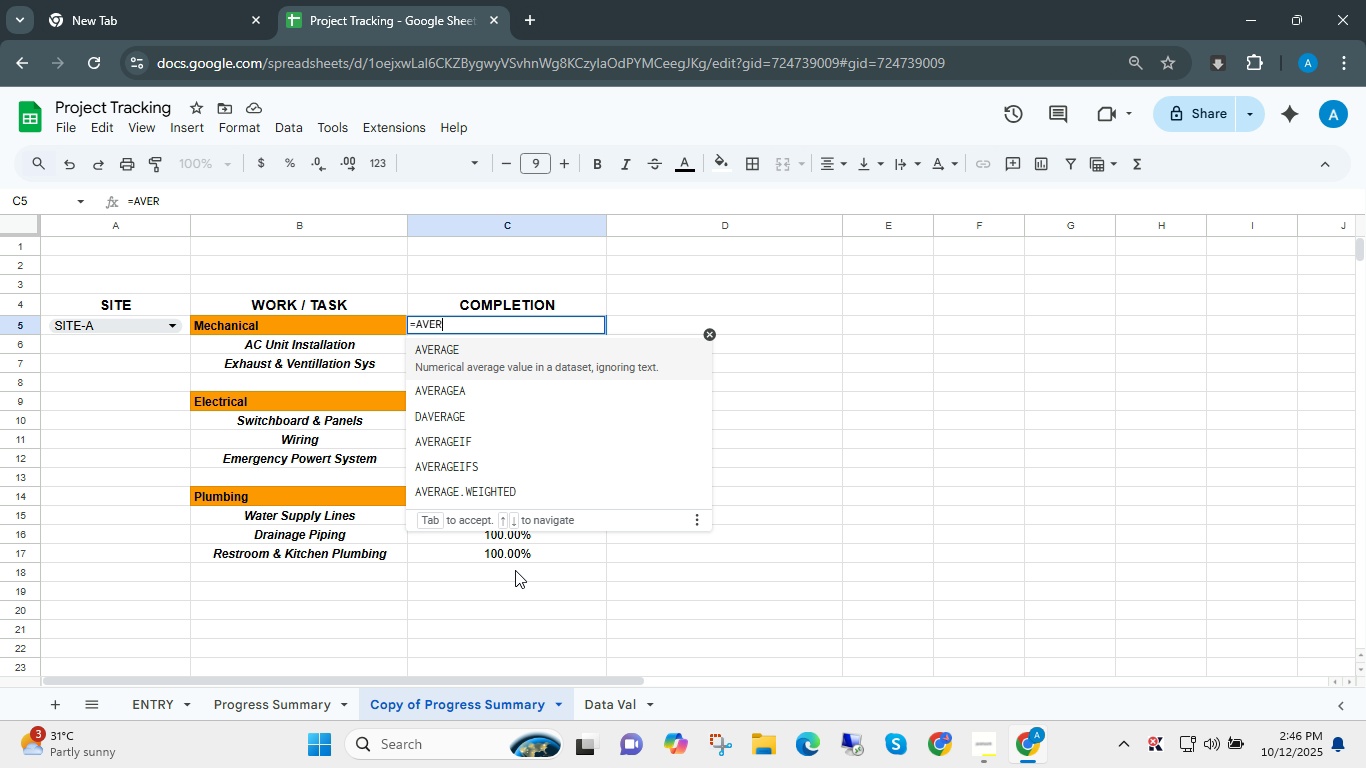 
key(Tab)
 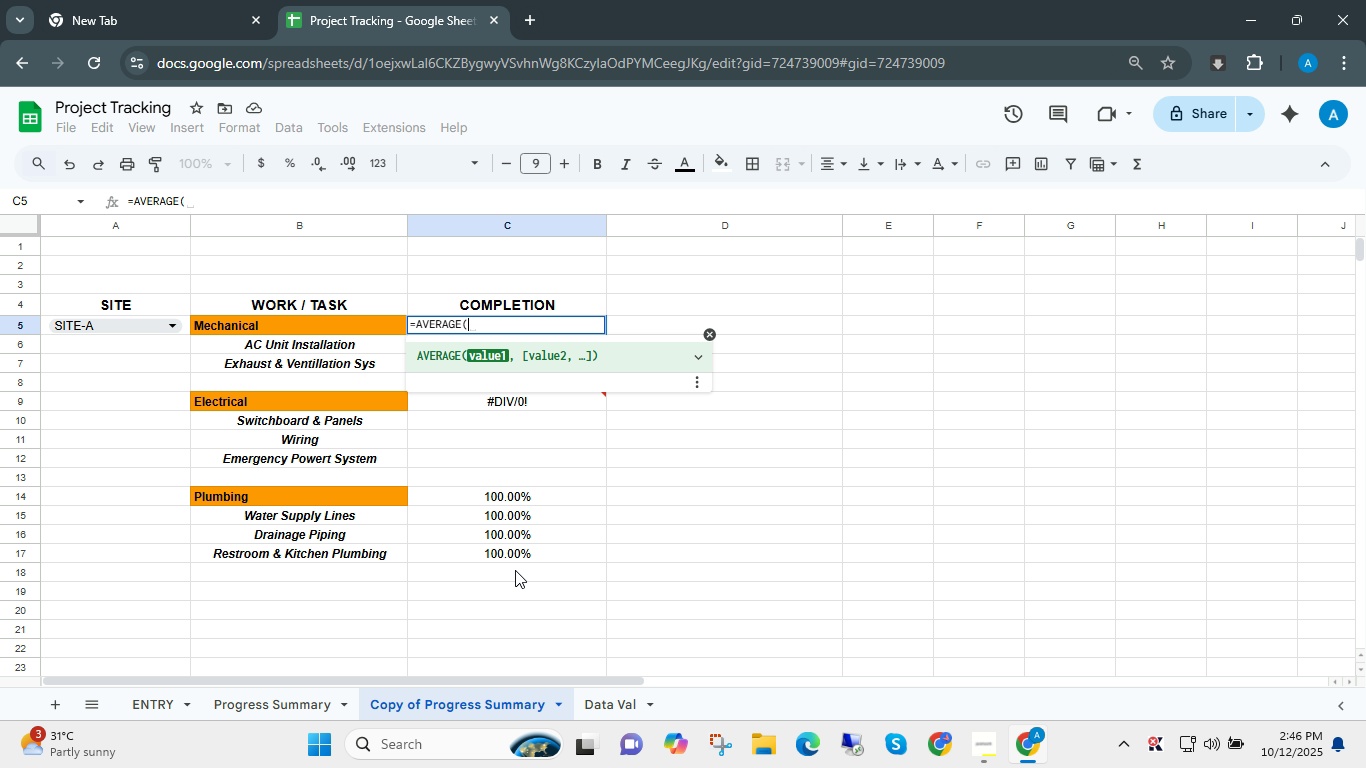 
key(ArrowDown)
 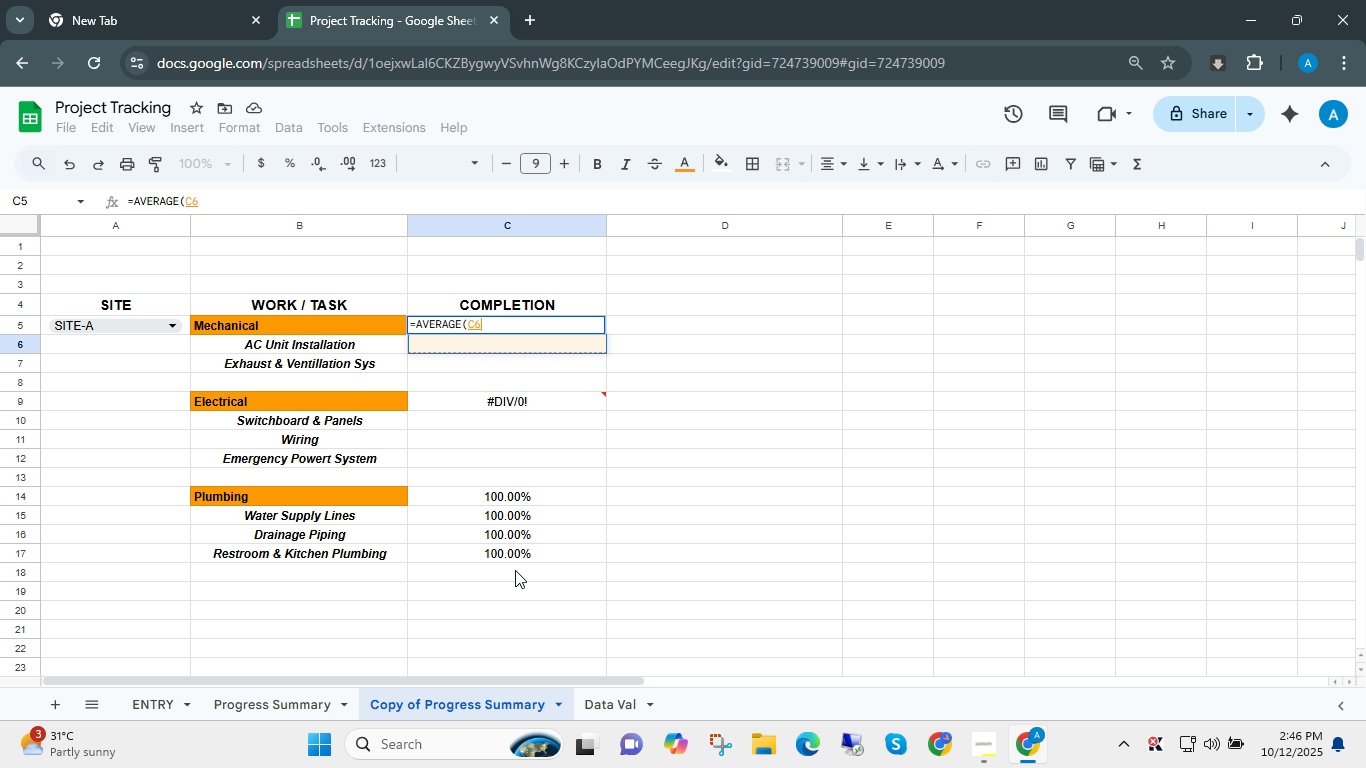 
key(Shift+ArrowDown)
 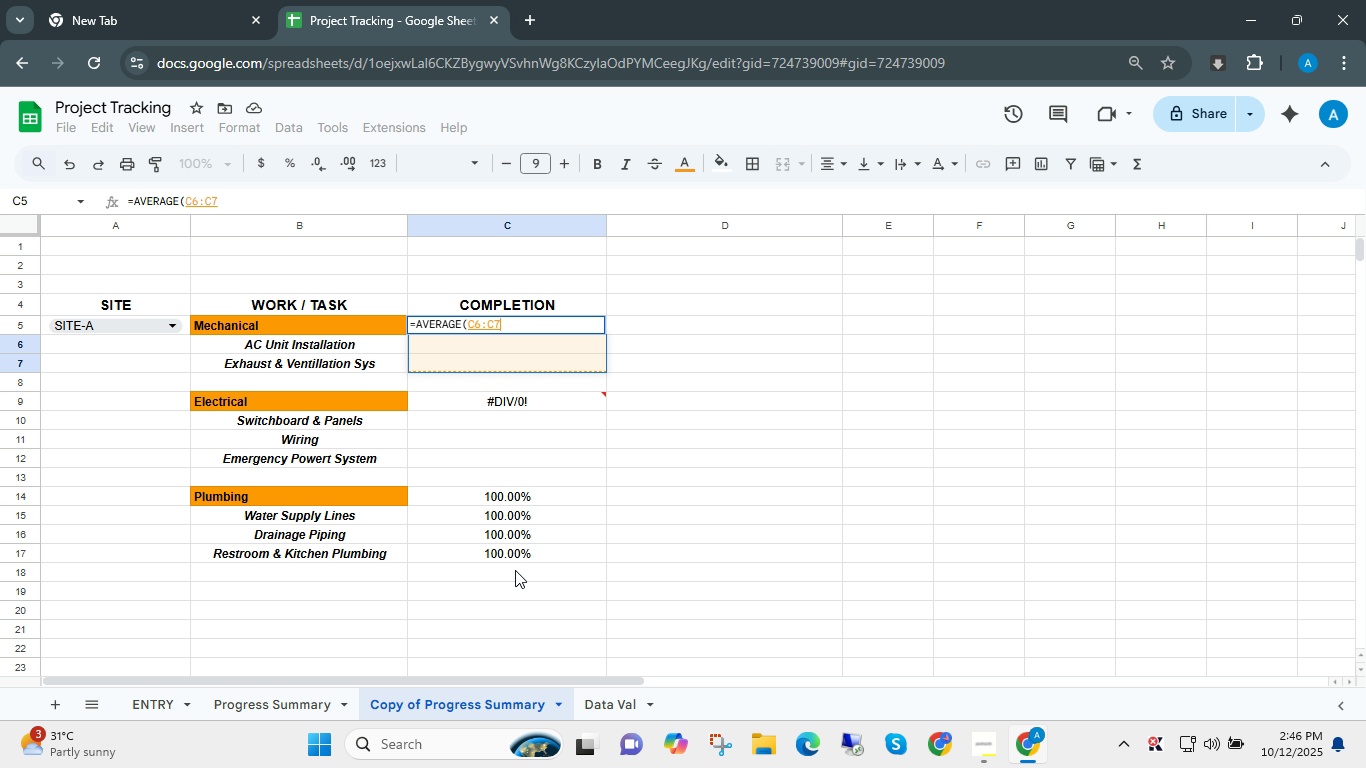 
key(Enter)
 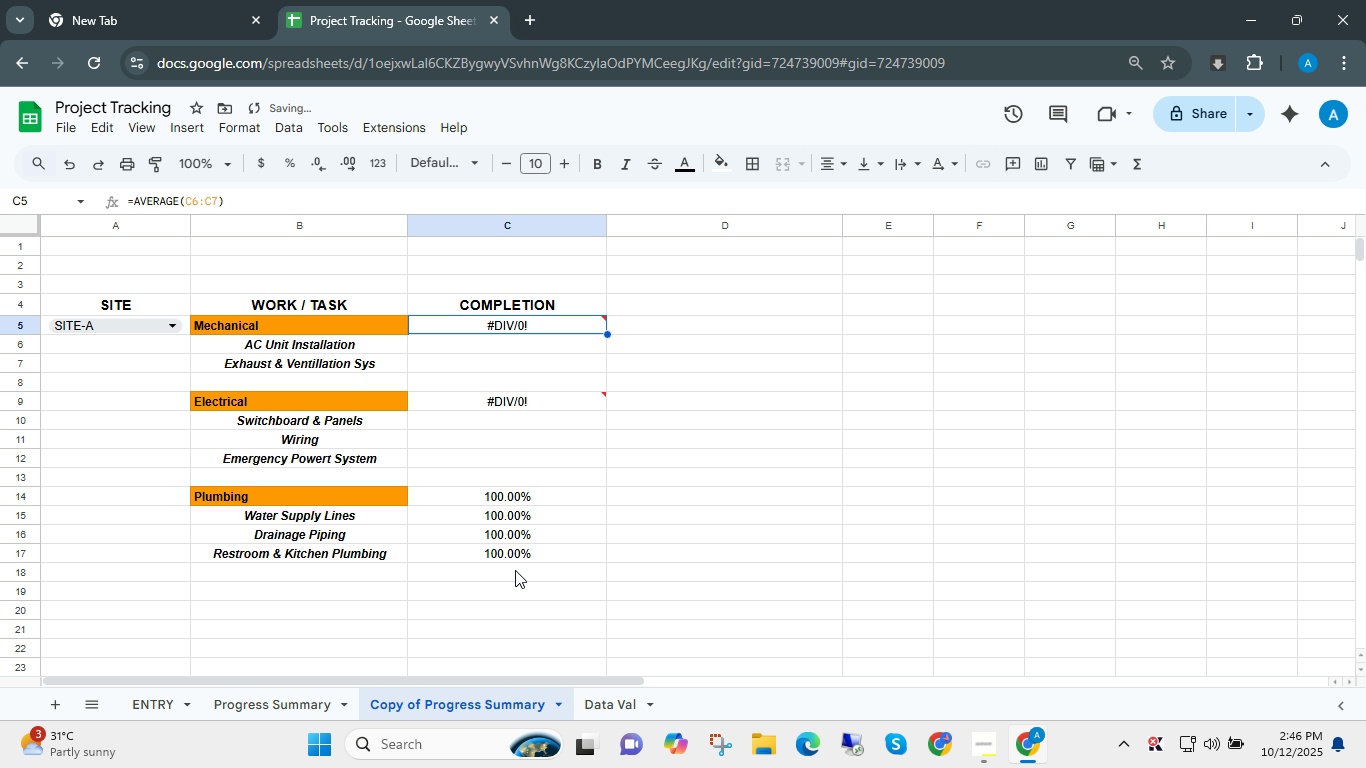 
key(ArrowUp)
 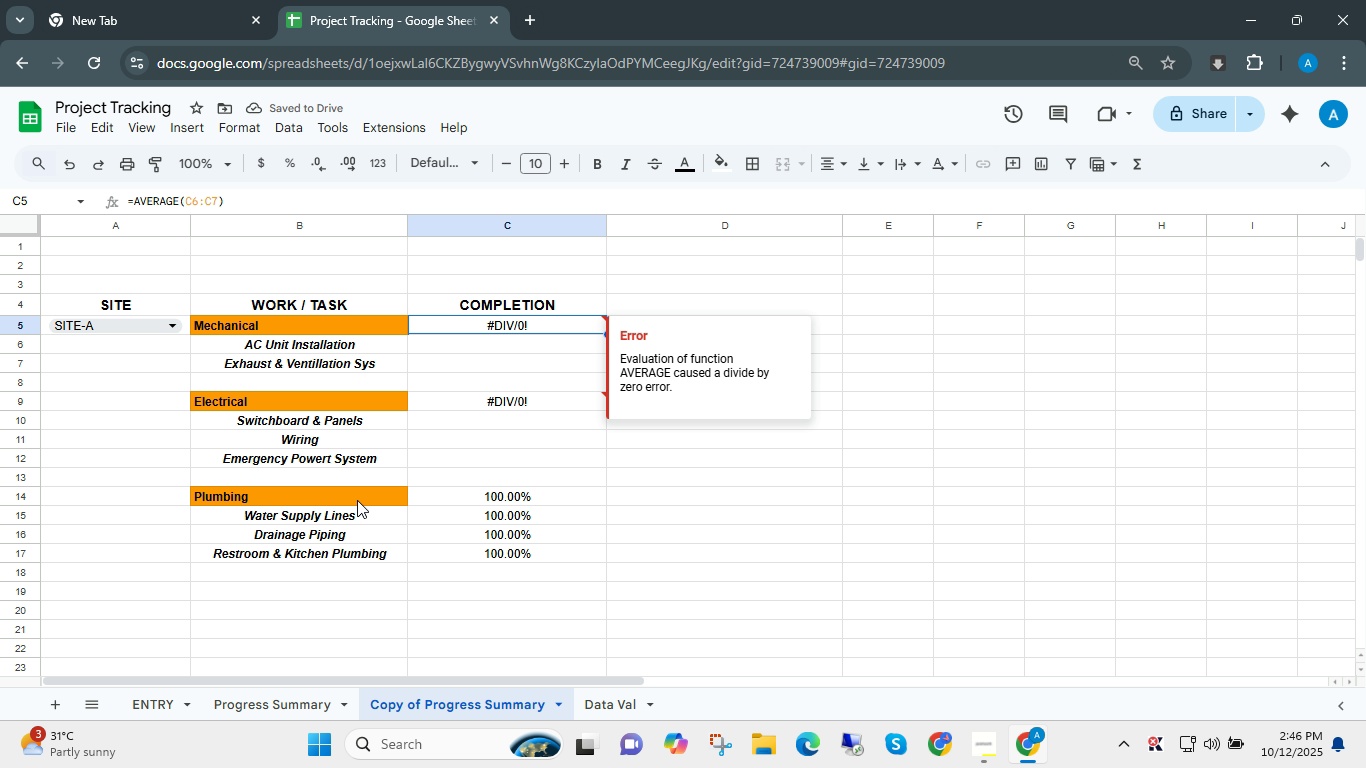 
left_click([522, 485])
 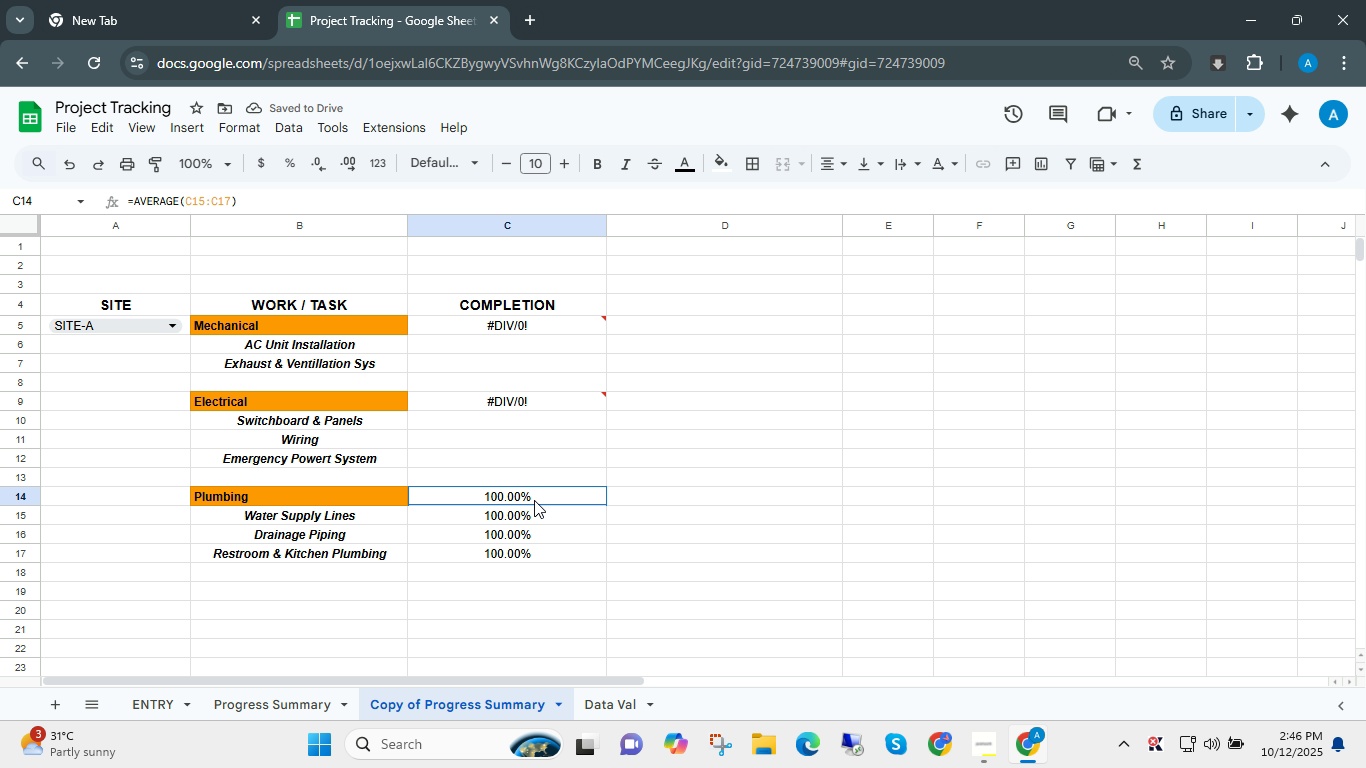 
left_click([534, 500])
 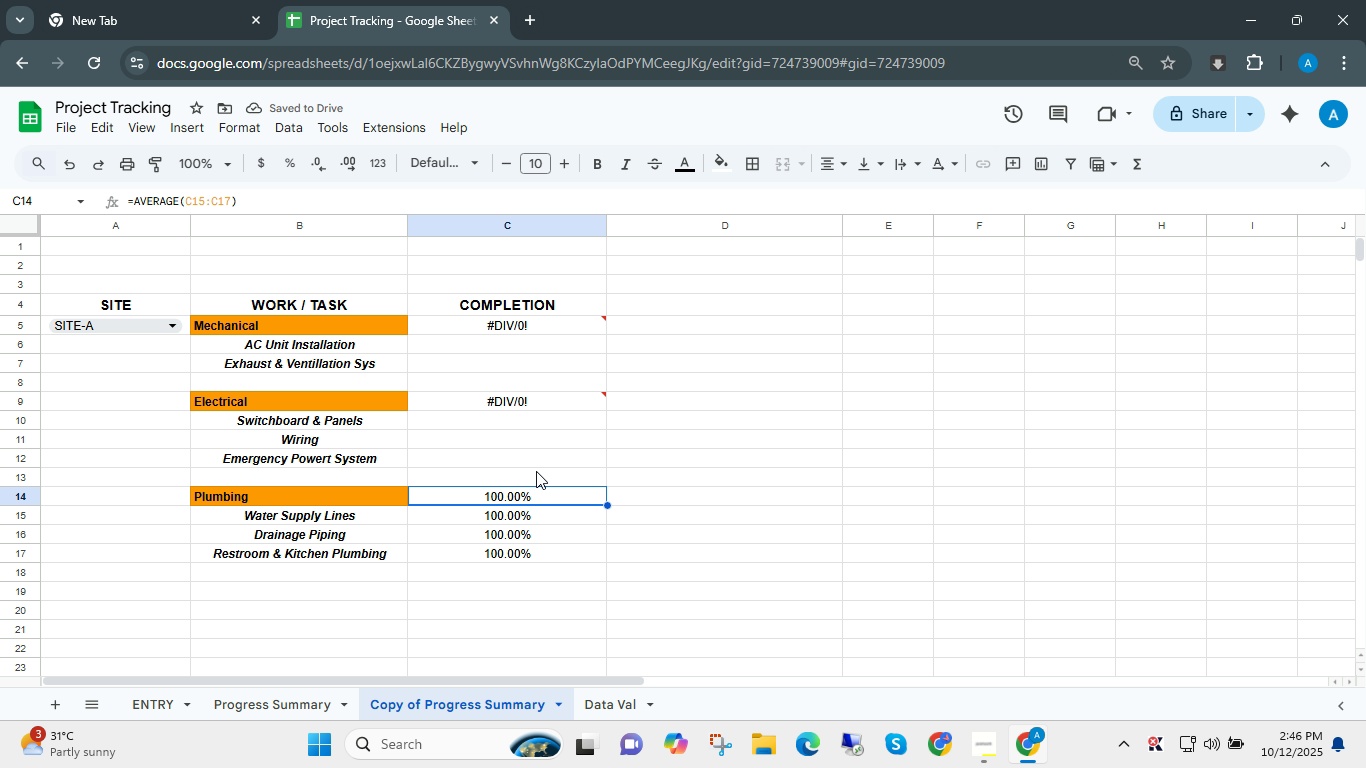 
hold_key(key=ControlLeft, duration=1.47)
left_click([516, 405])
 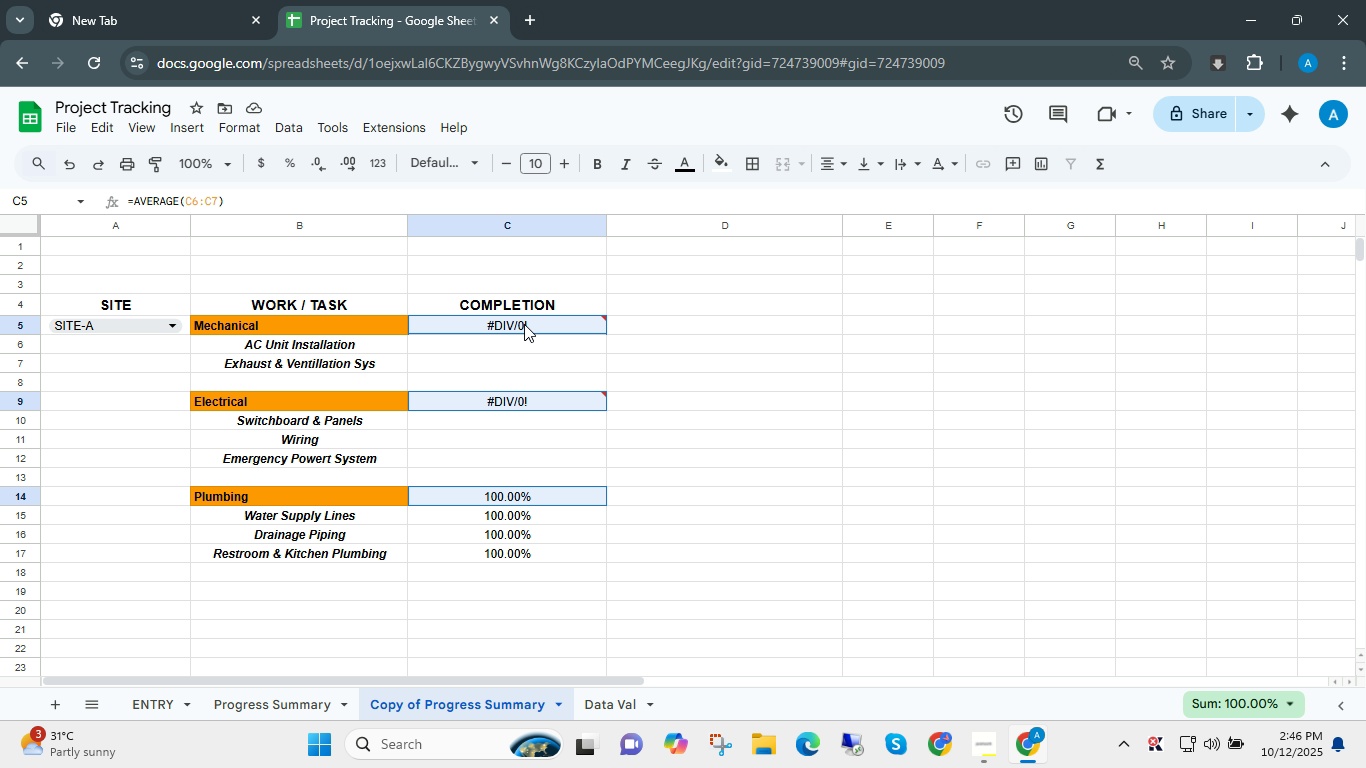 
left_click([524, 324])
 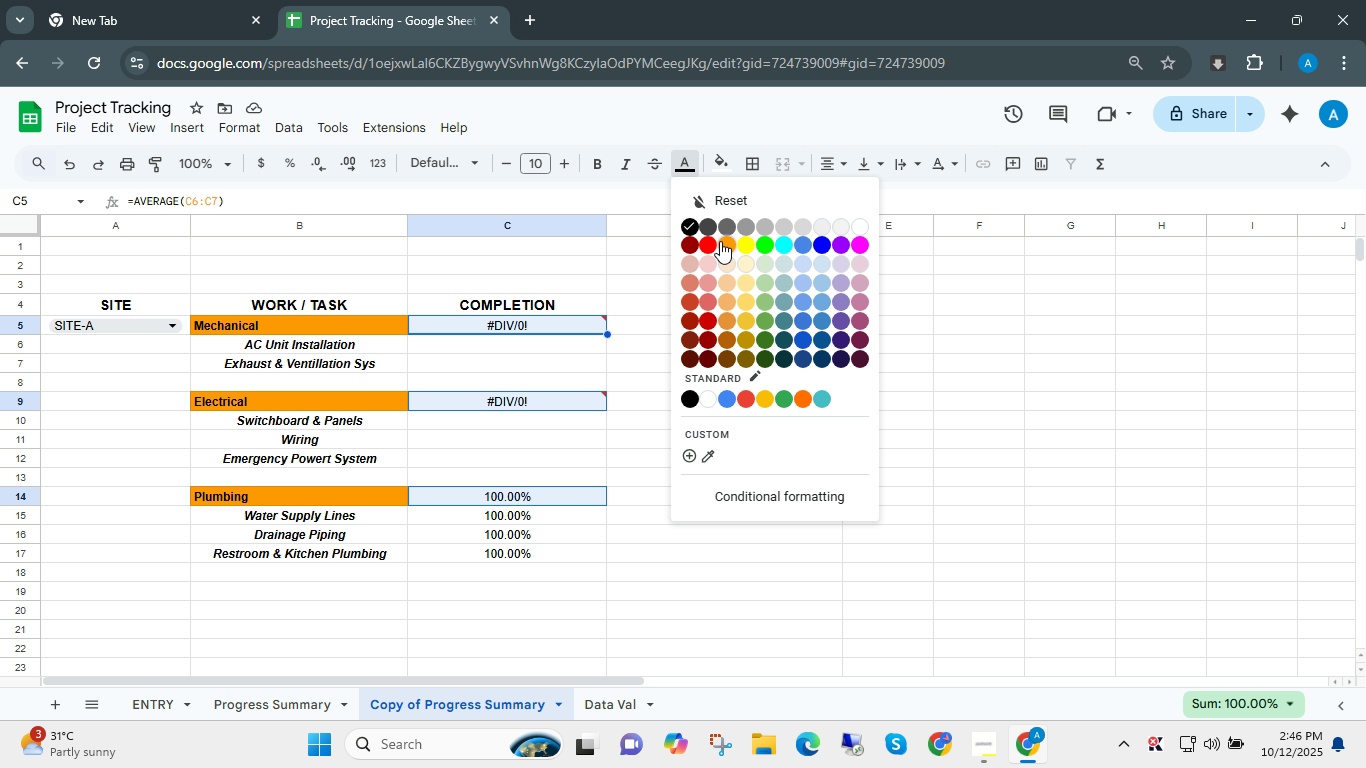 
left_click([723, 245])
 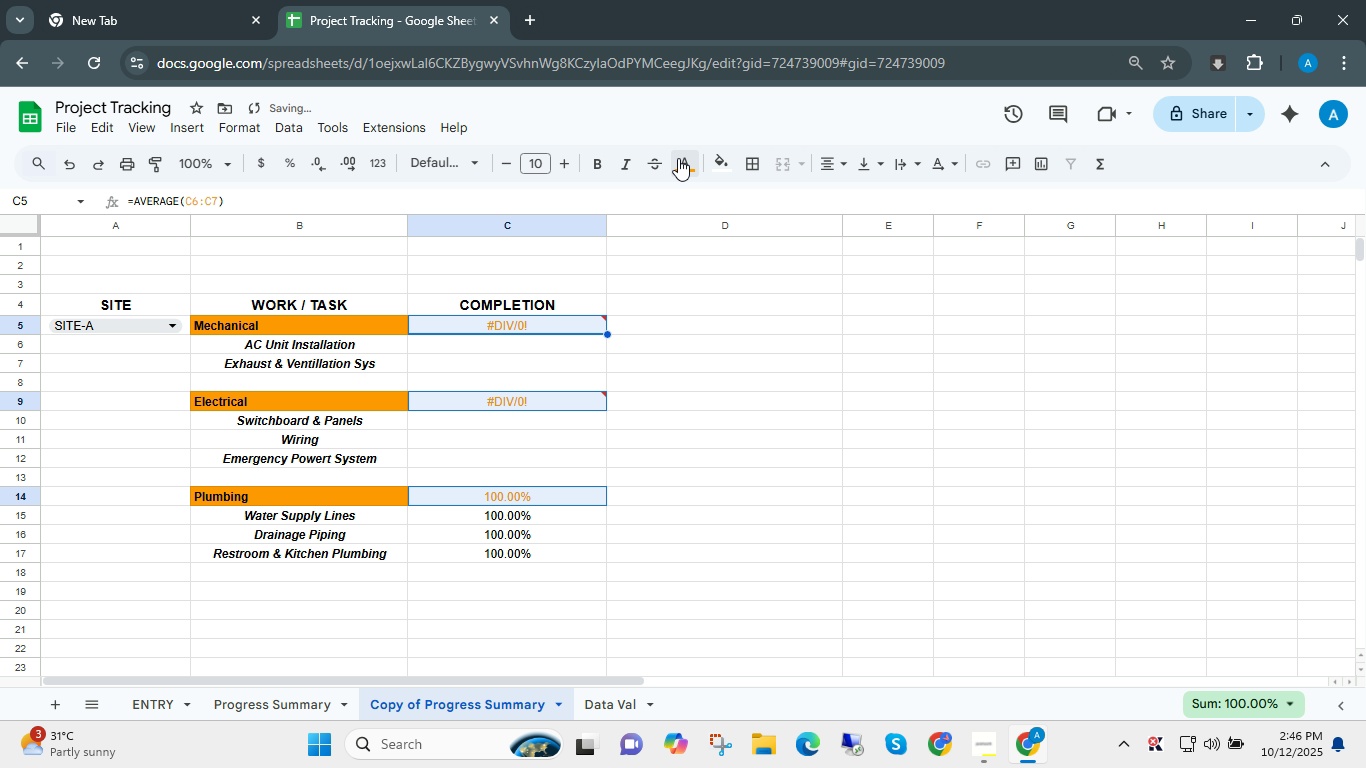 
left_click([685, 161])
 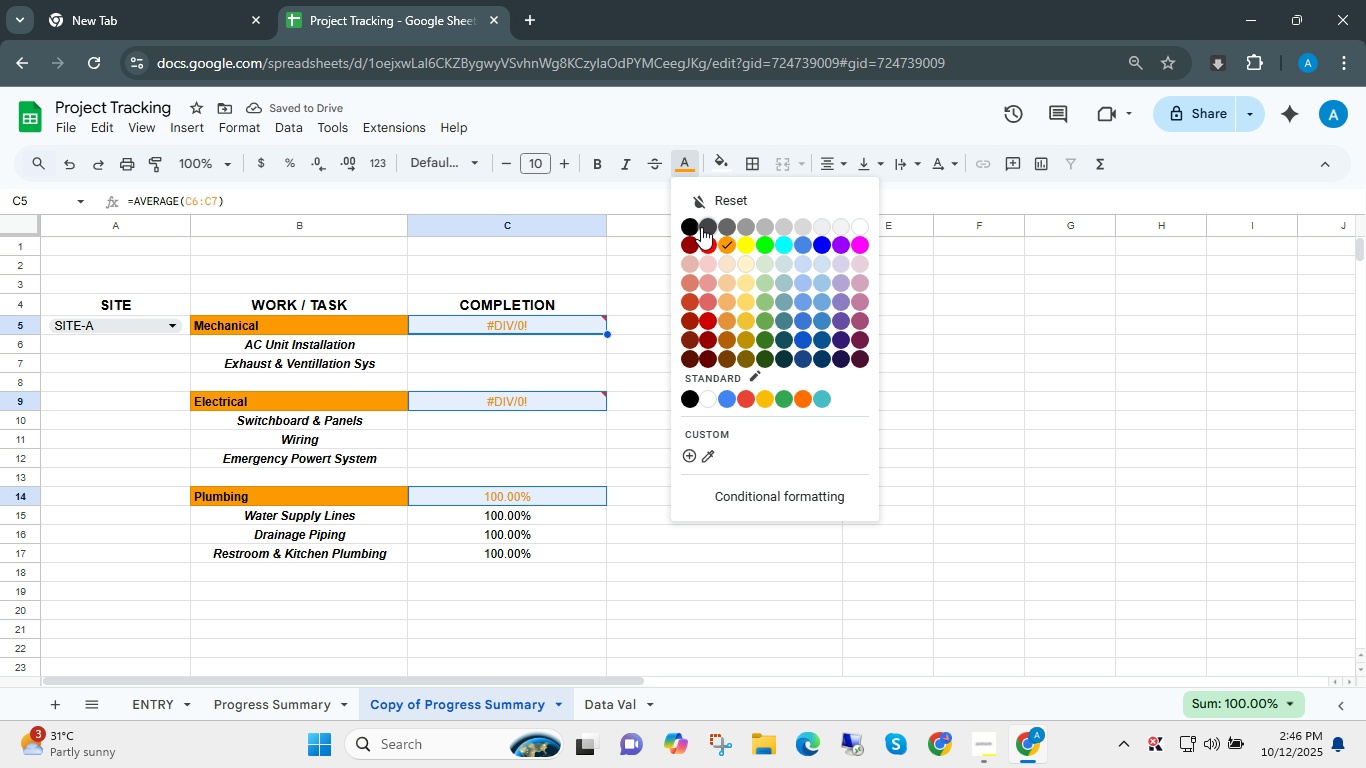 
left_click([693, 226])
 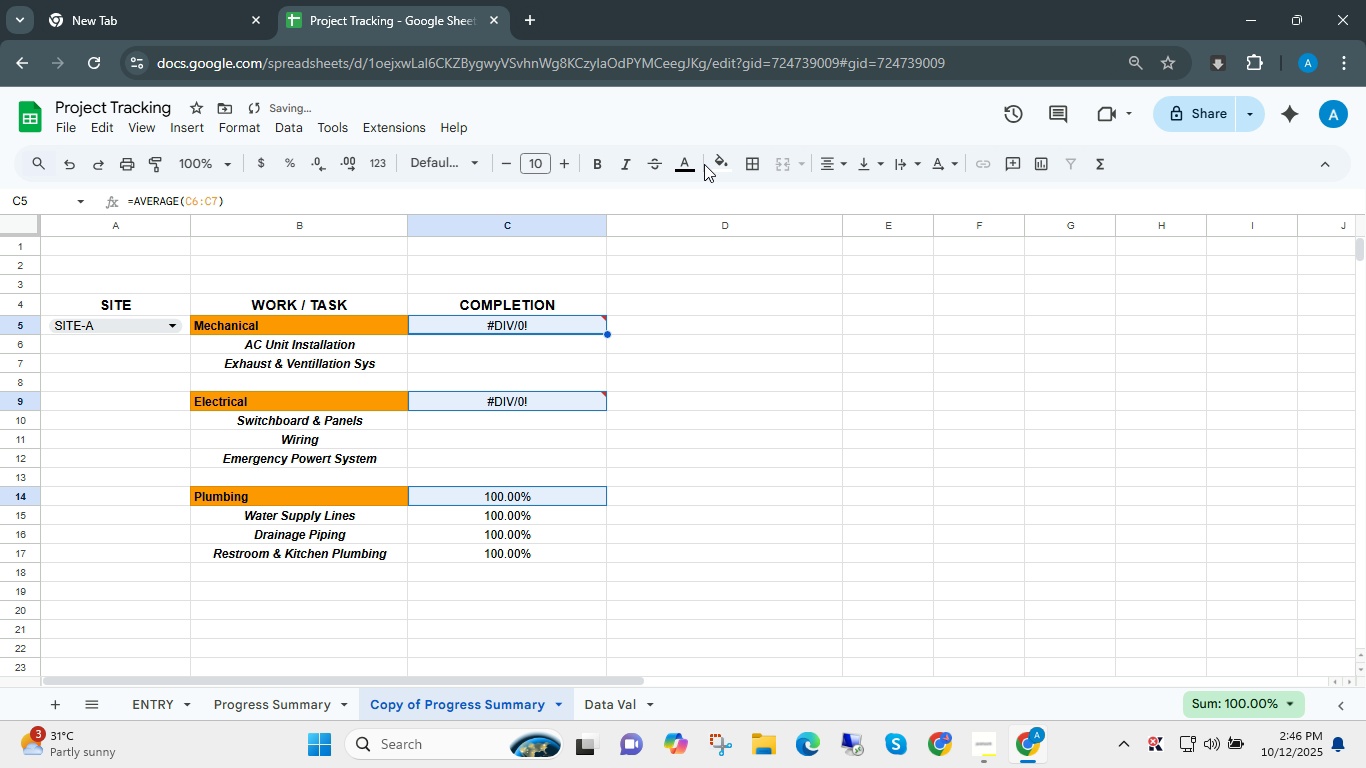 
left_click([720, 164])
 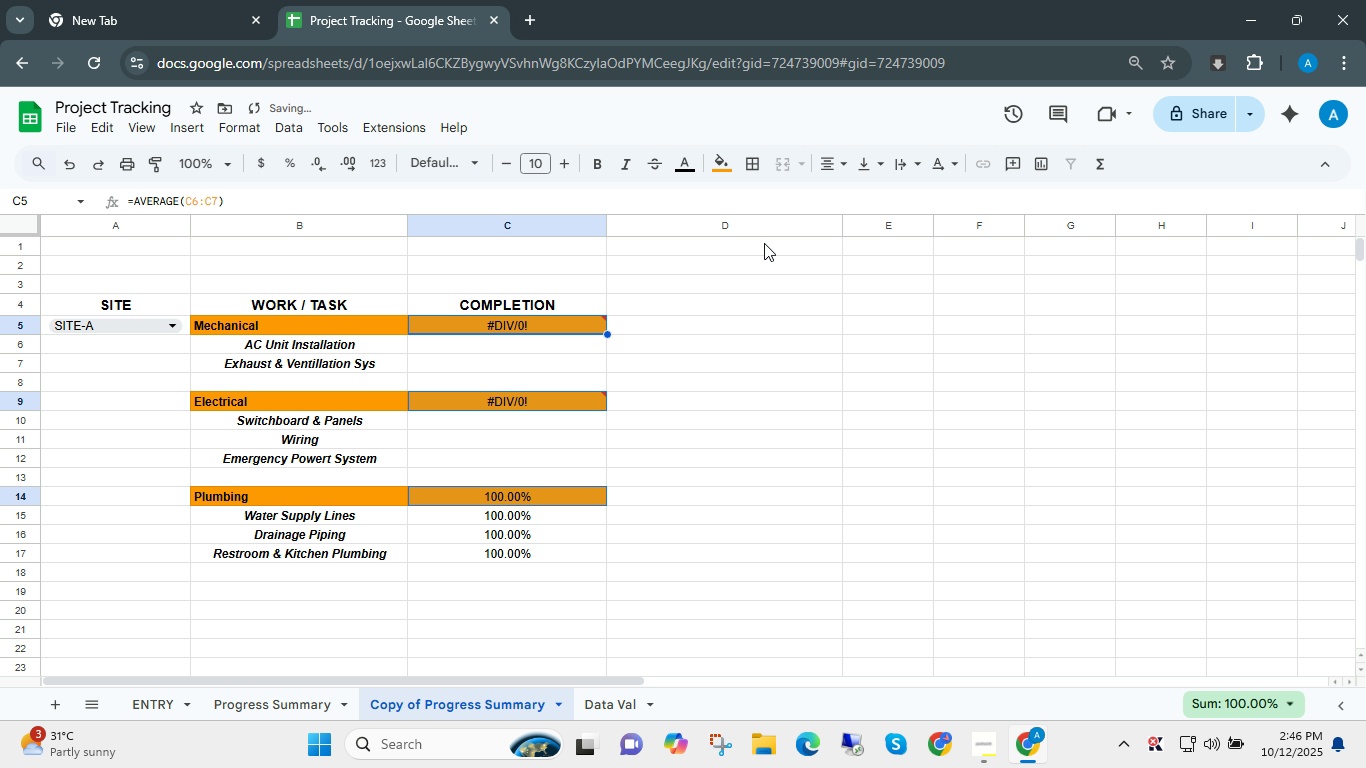 
left_click([764, 243])
 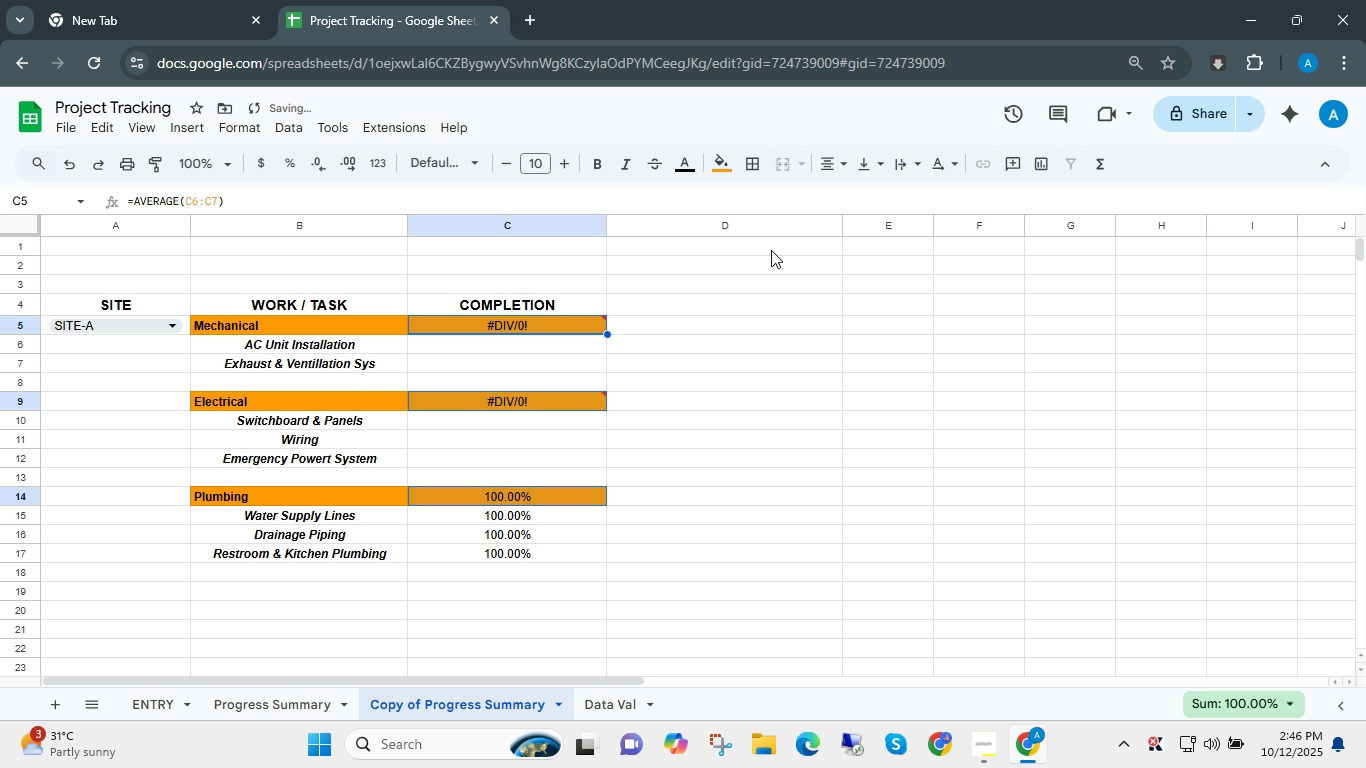 
key(Control+B)
 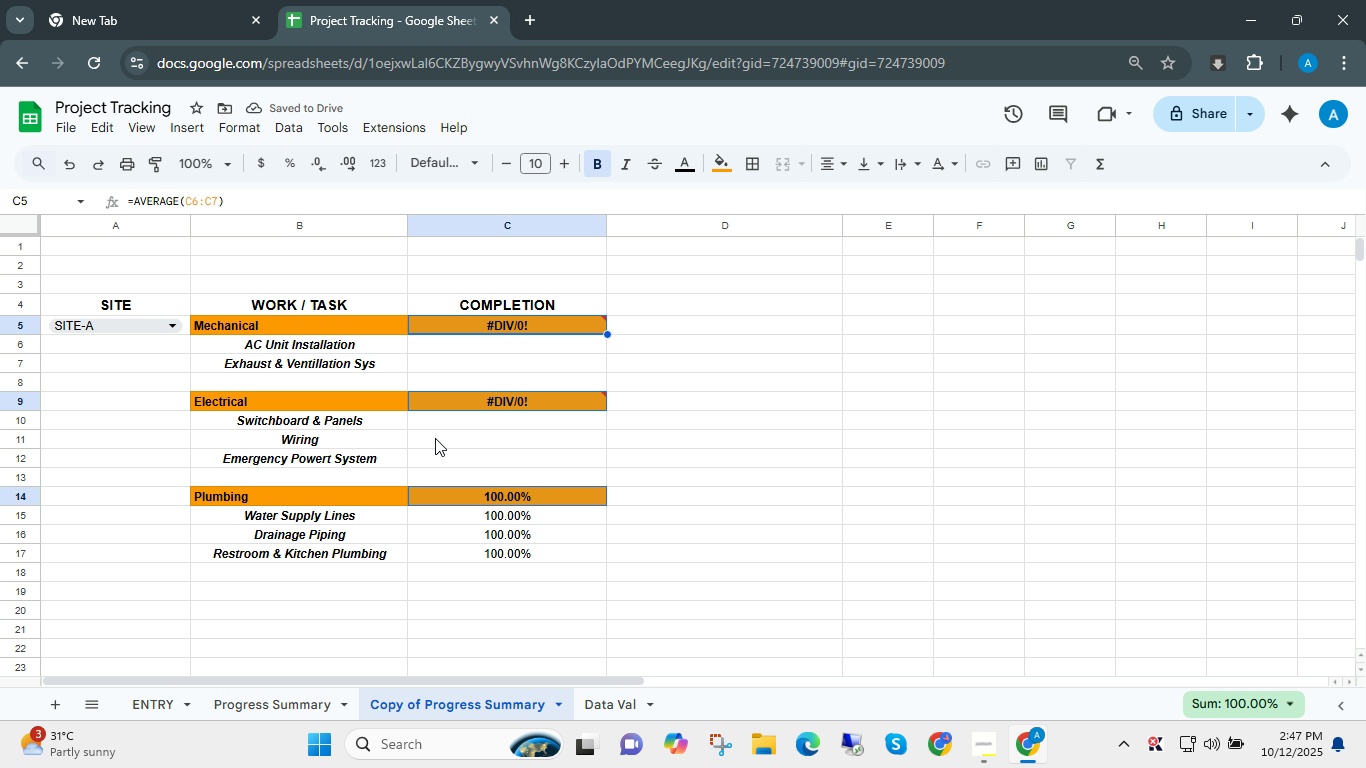 
left_click_drag(start_coordinate=[311, 327], to_coordinate=[484, 332])
 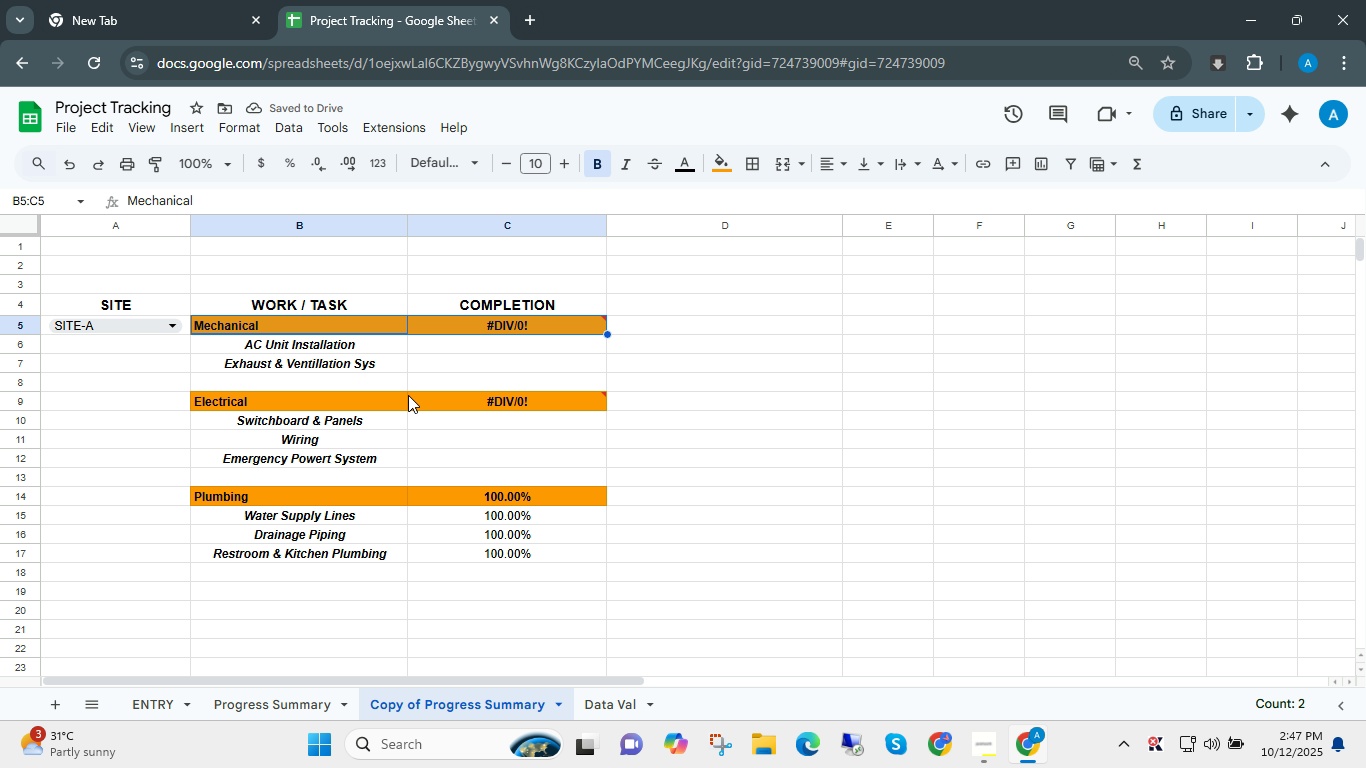 
hold_key(key=ControlLeft, duration=0.54)
 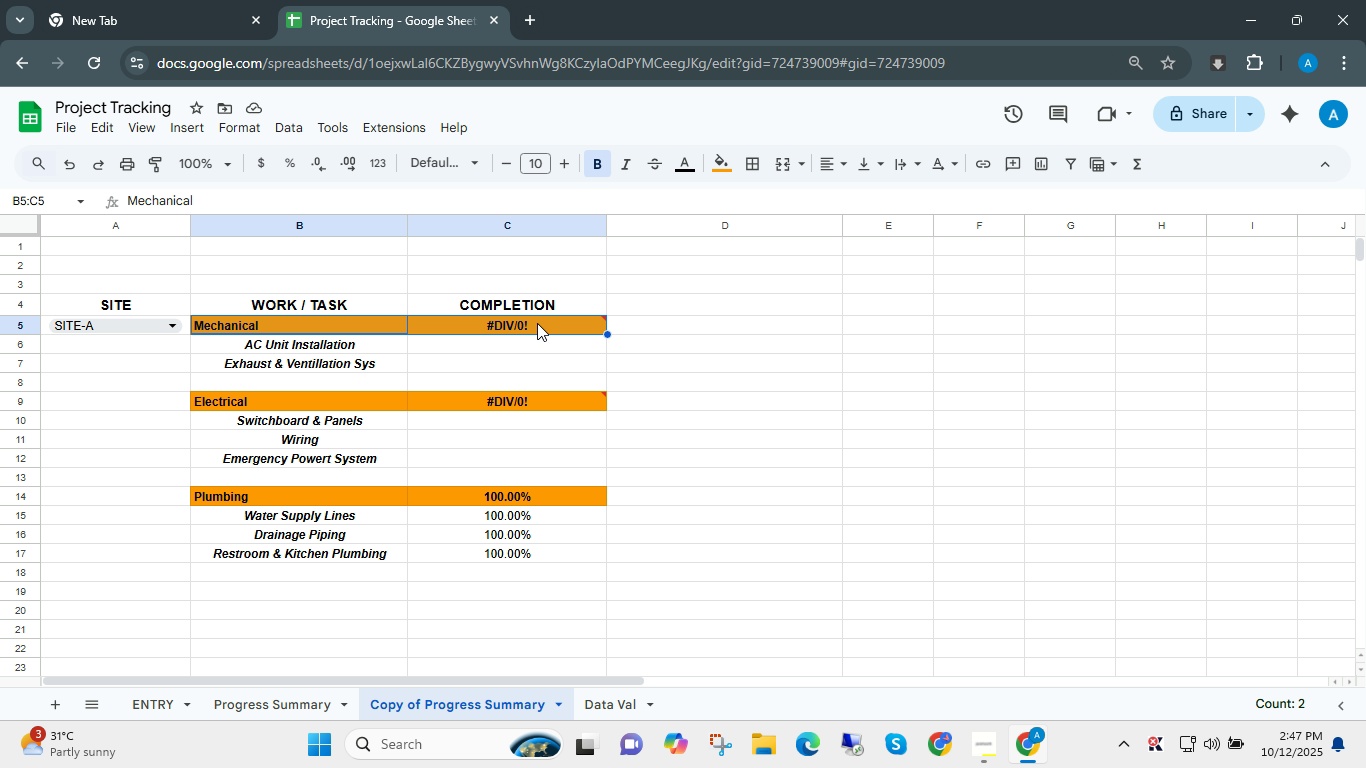 
left_click([537, 323])
 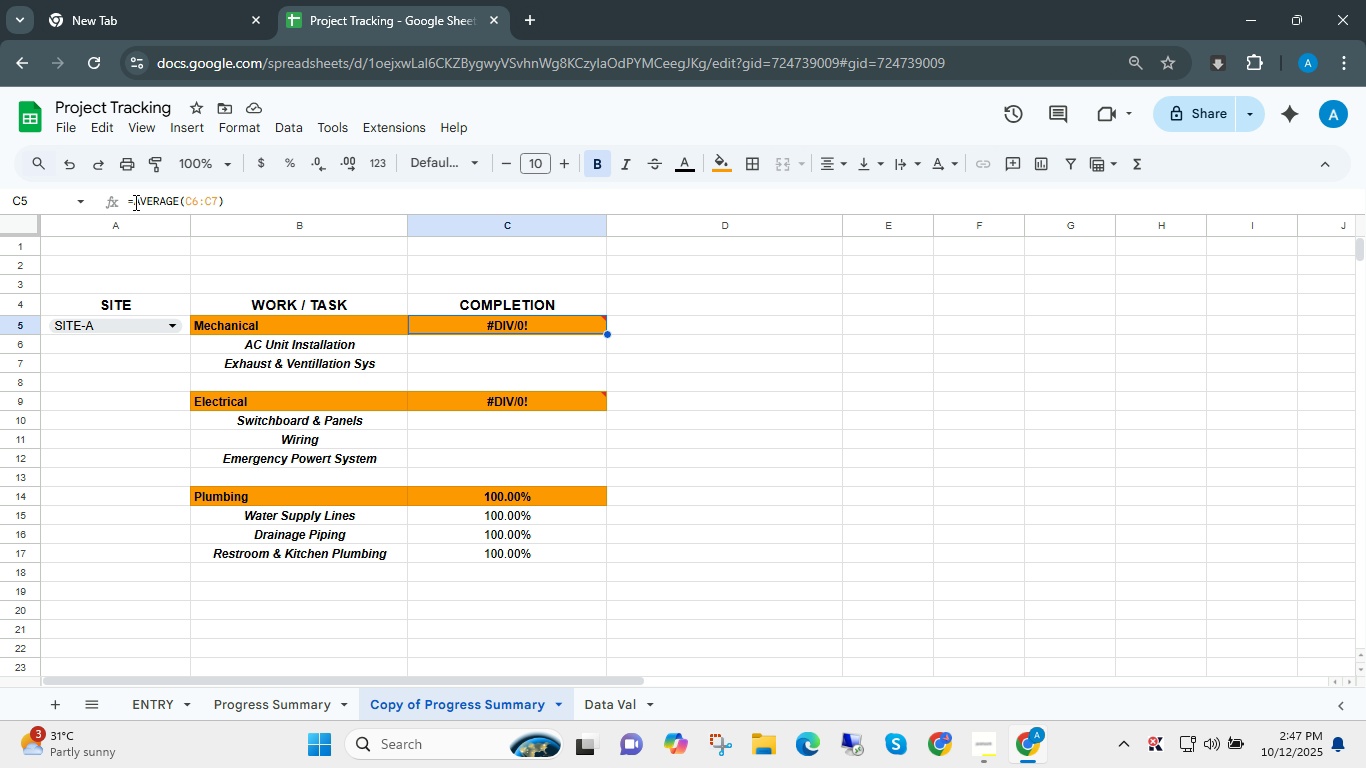 
left_click([135, 202])
 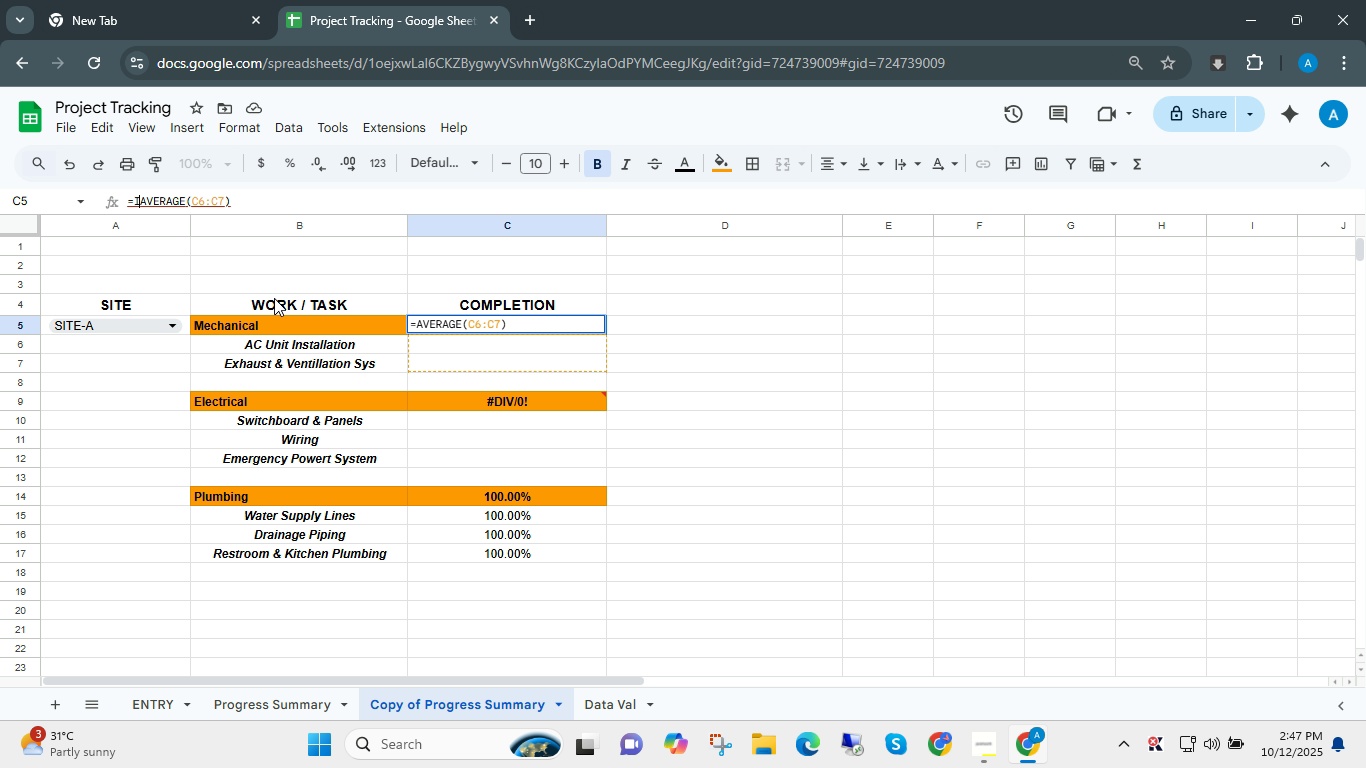 
type(IFERROR()
 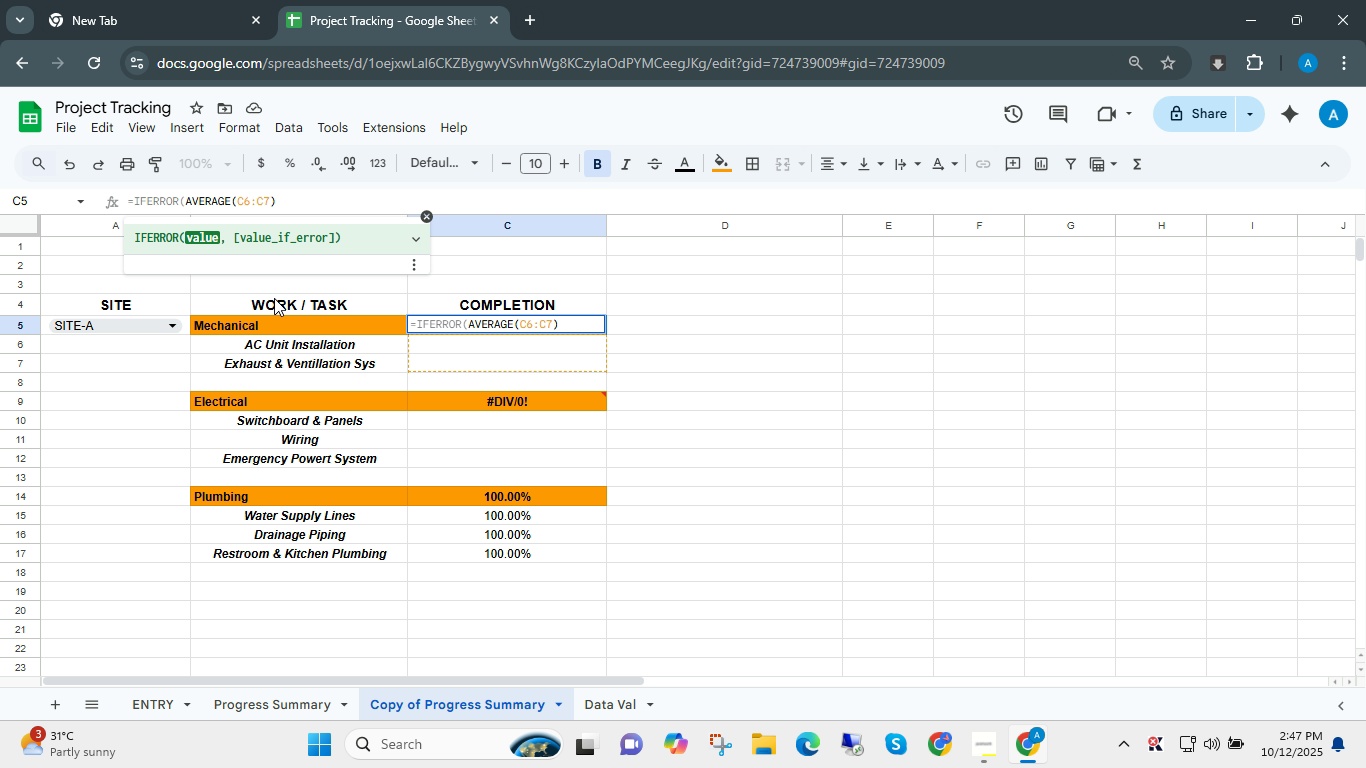 
key(Control+ArrowRight)
 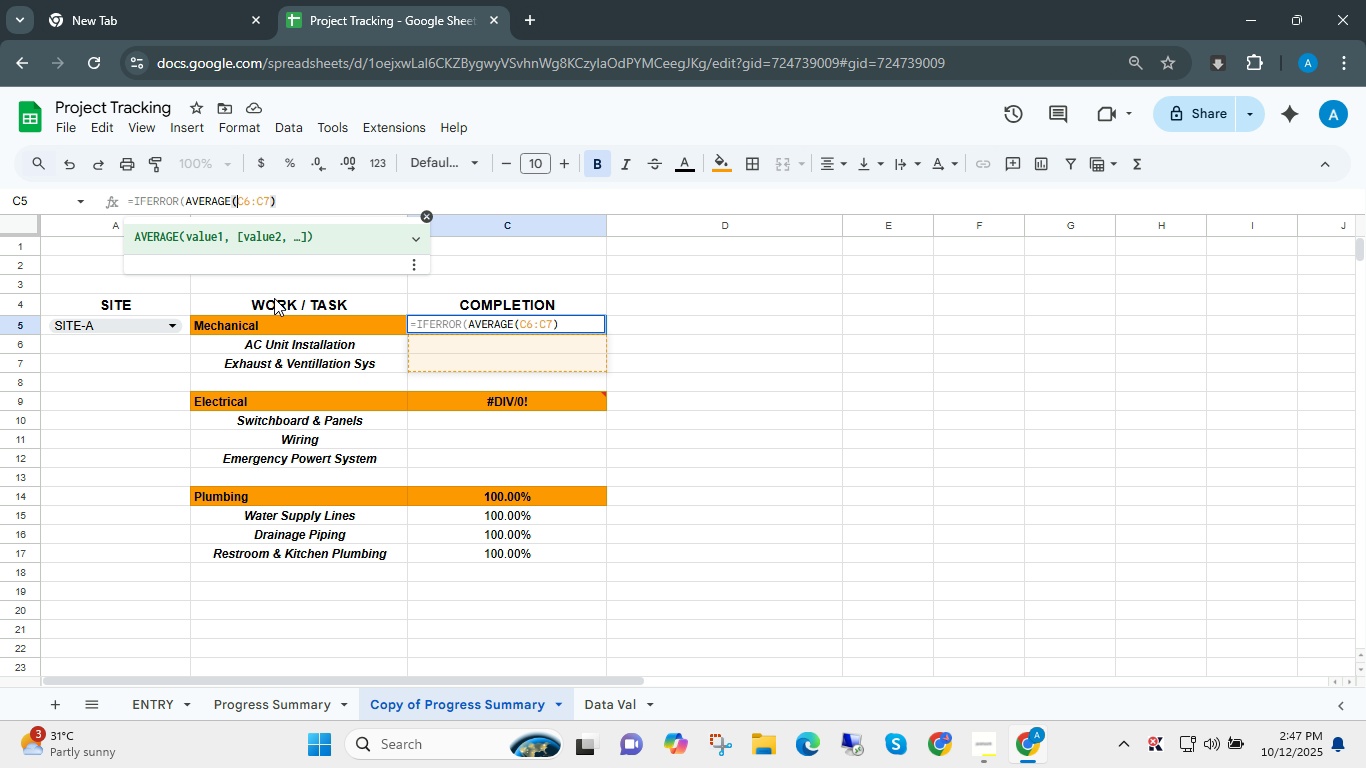 
key(Control+ArrowRight)
 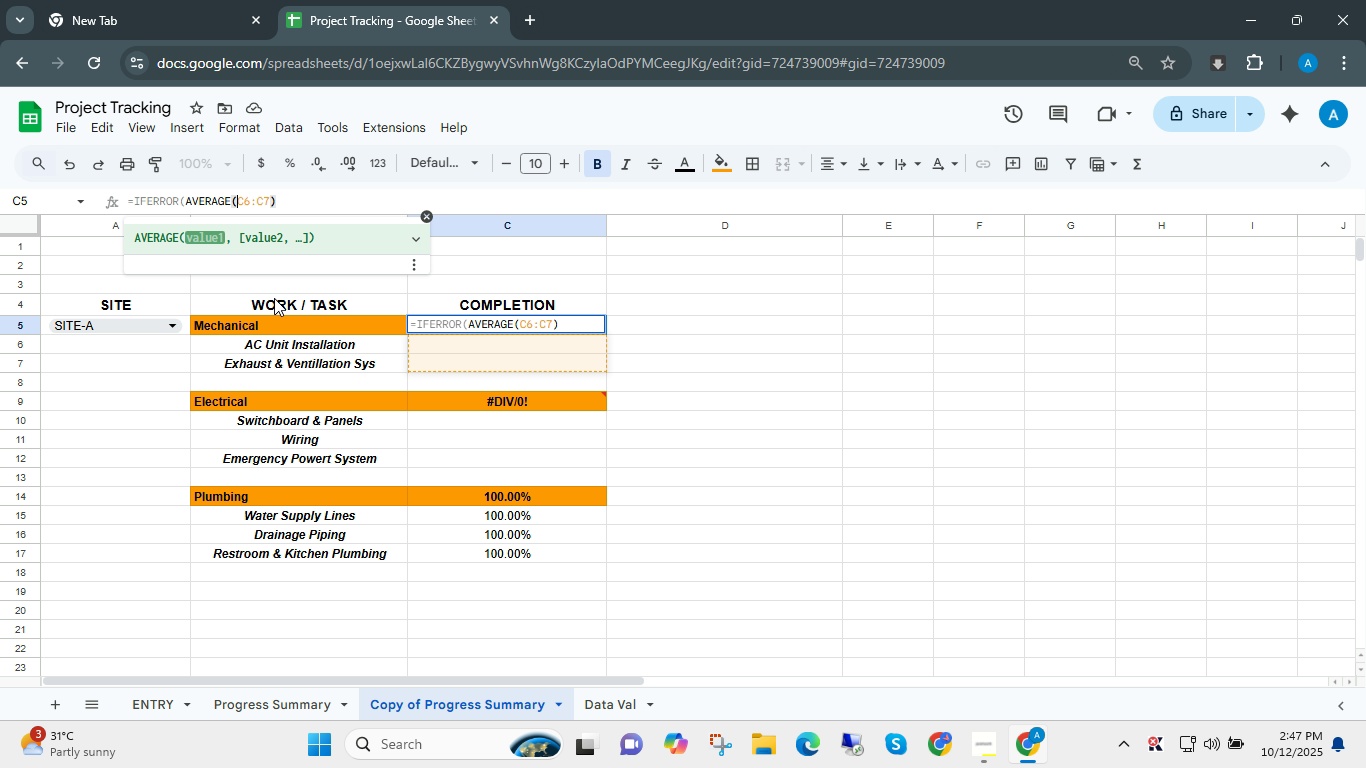 
key(Control+ArrowRight)
 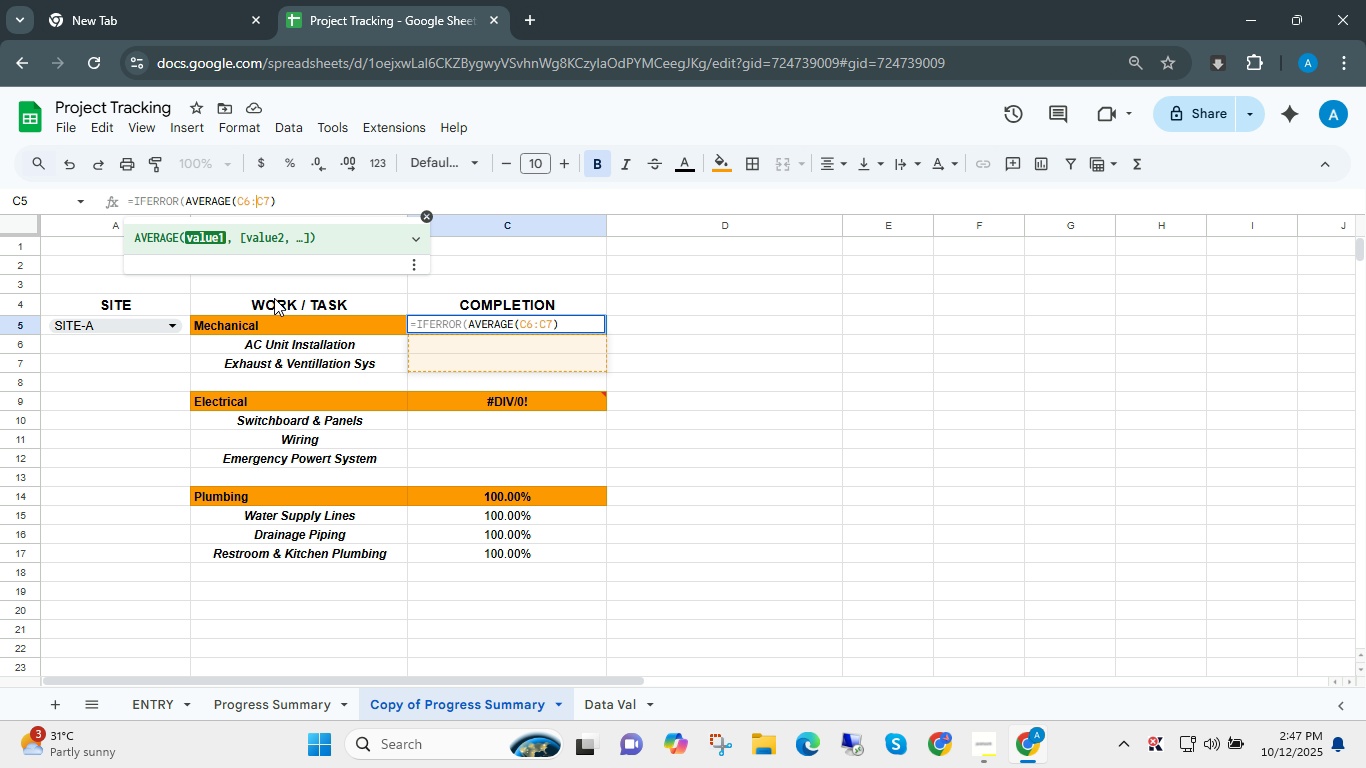 
key(Control+ArrowRight)
 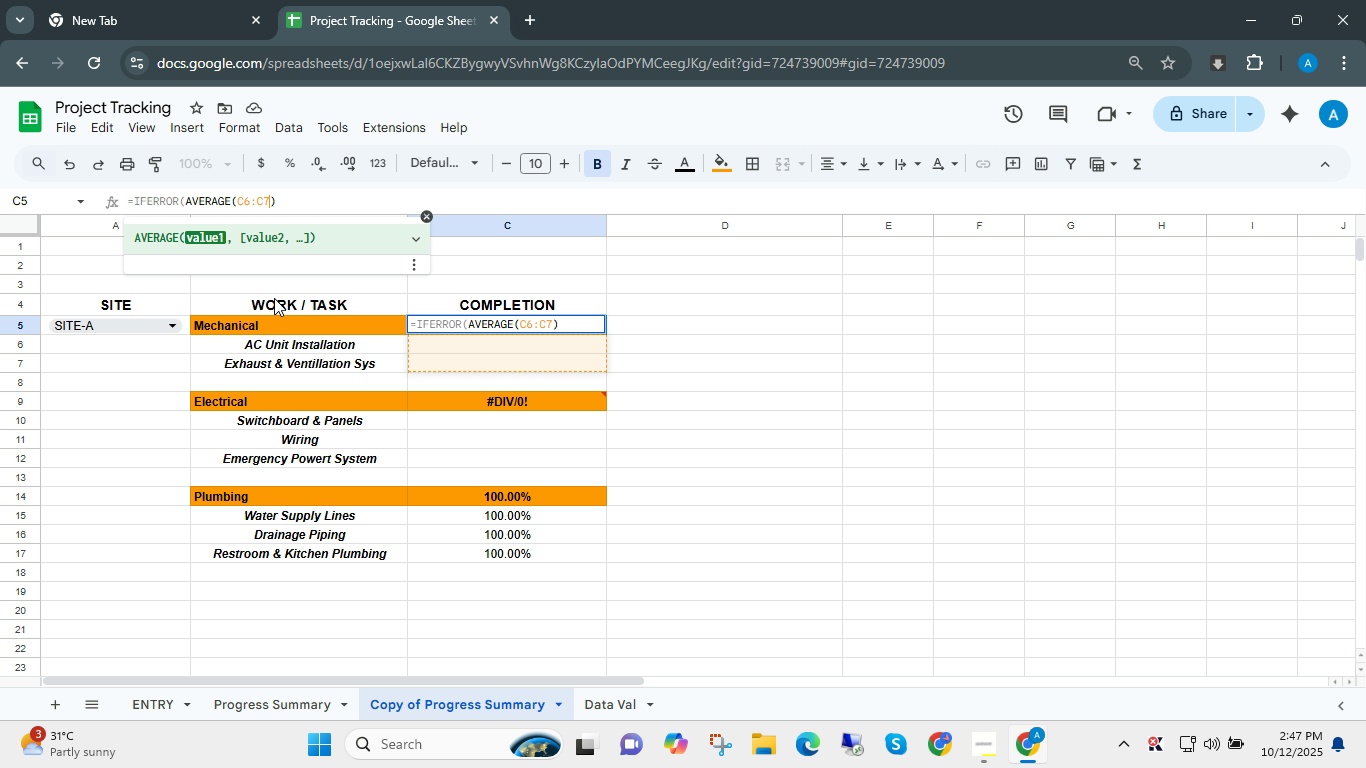 
key(Control+ArrowRight)
 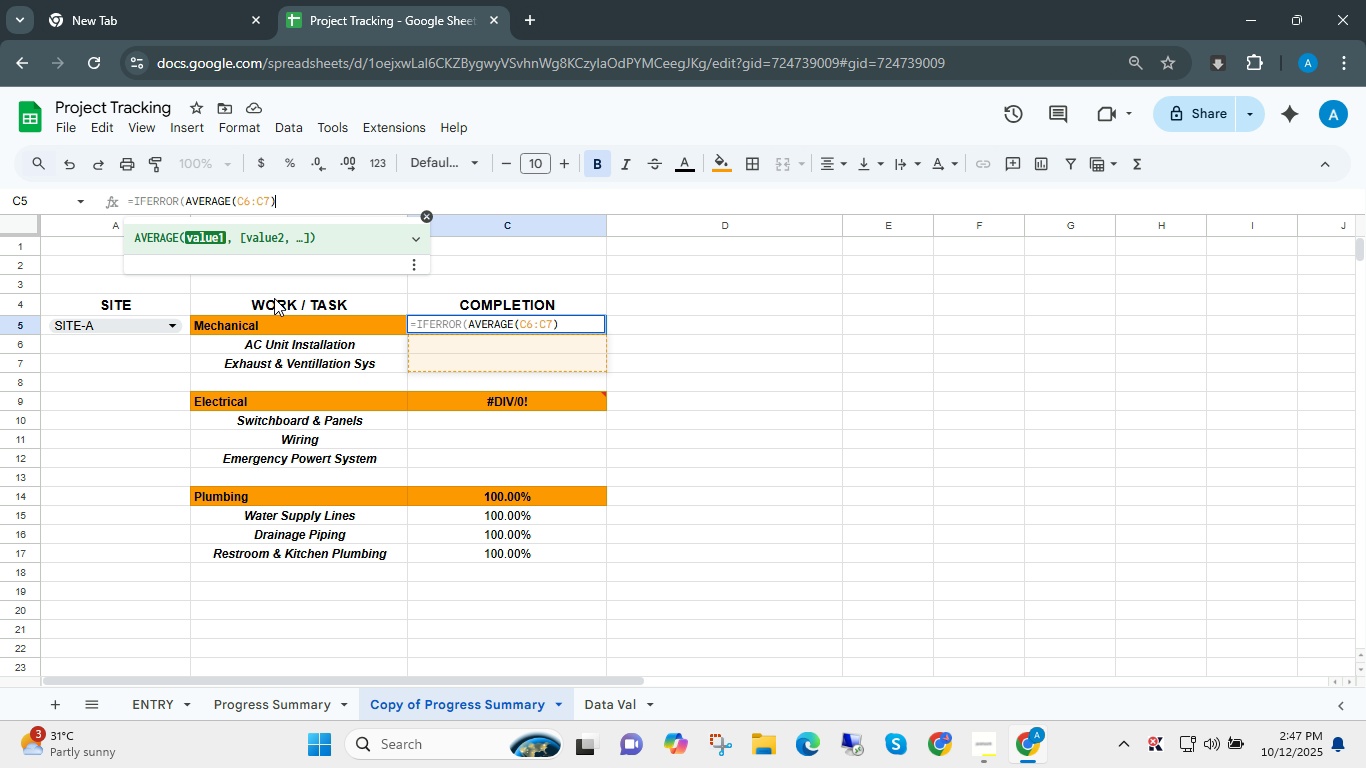 
key(Control+ArrowRight)
 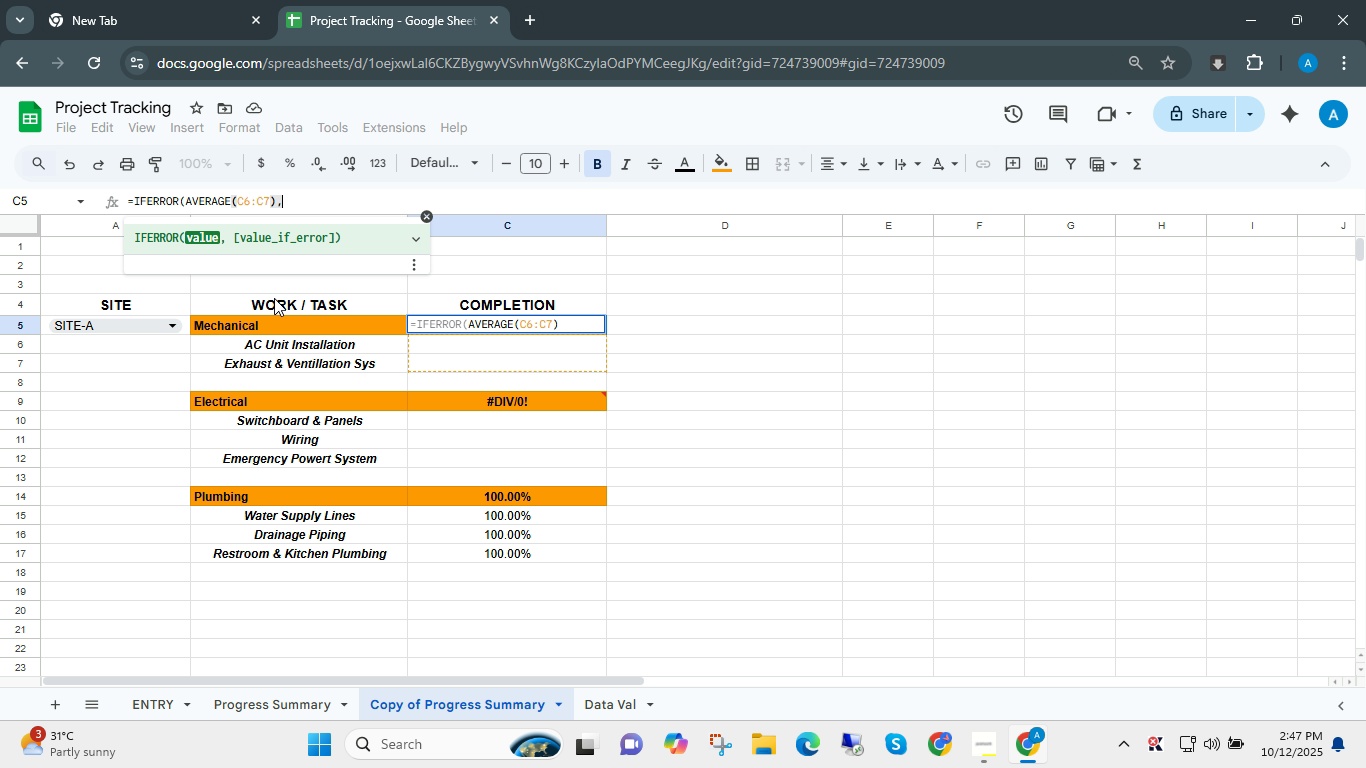 
key(Comma)
 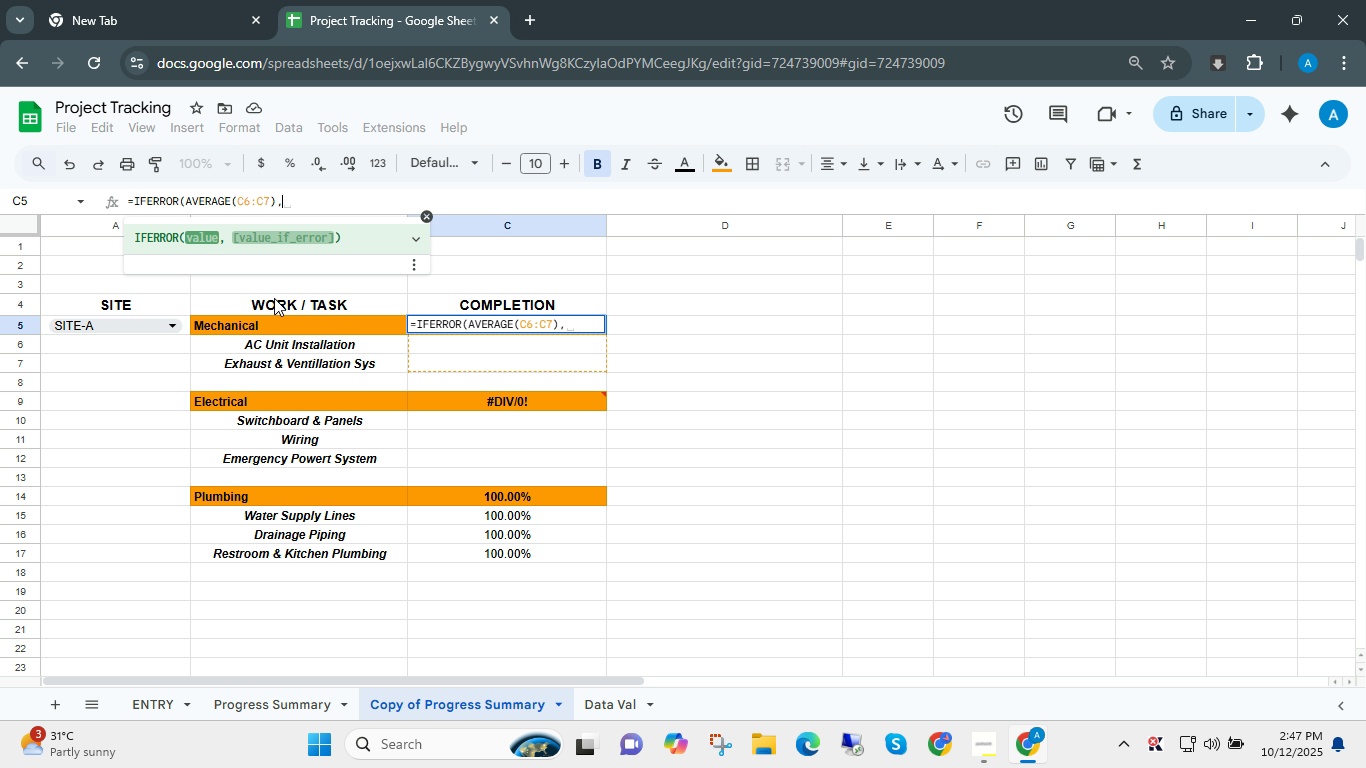 
key(Shift+Quote)
 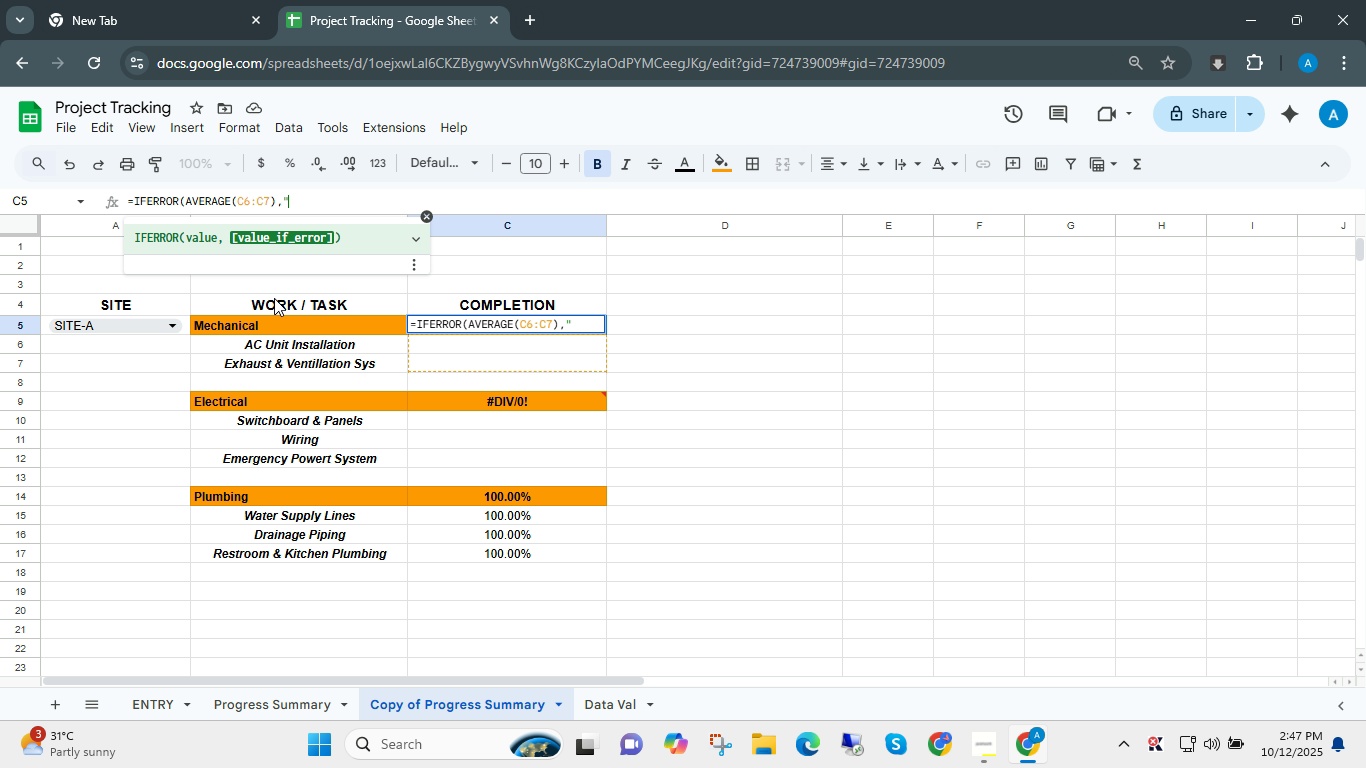 
key(Shift+Quote)
 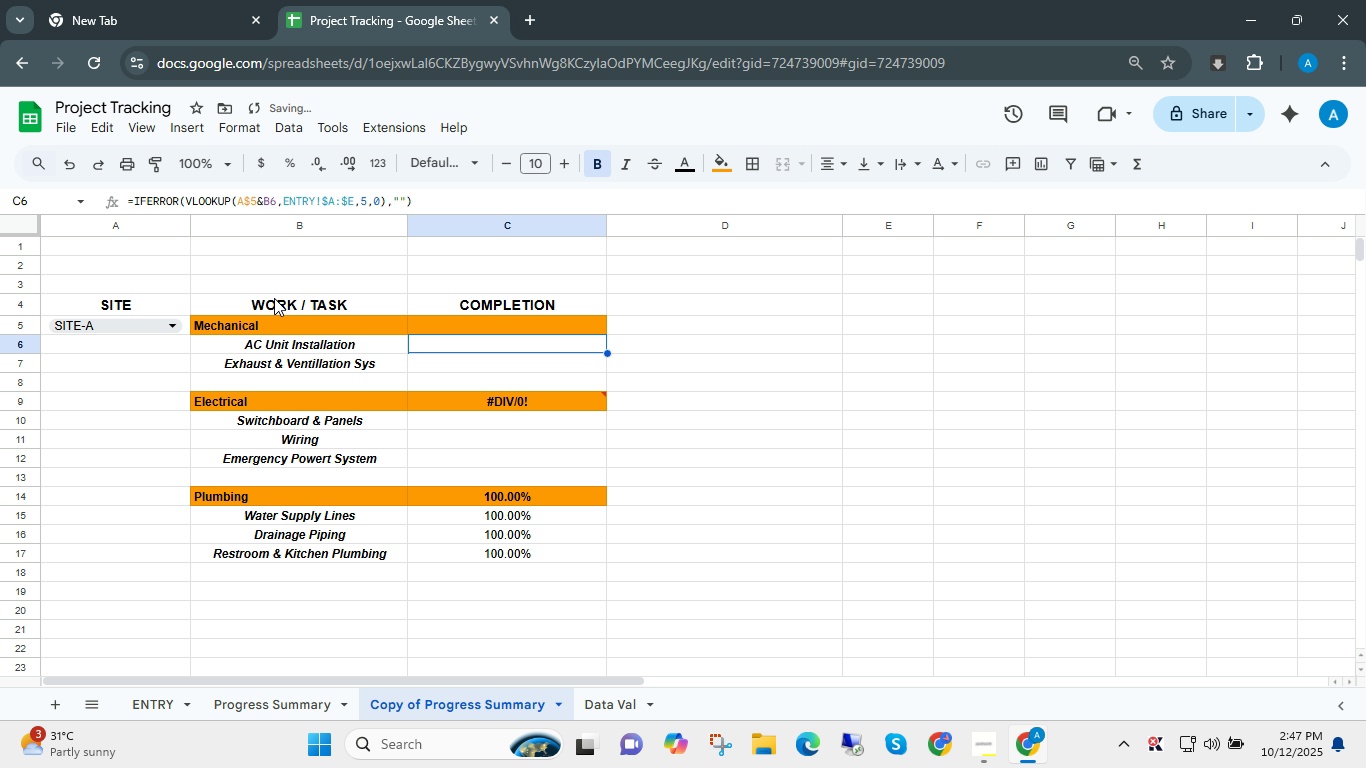 
key(Enter)
 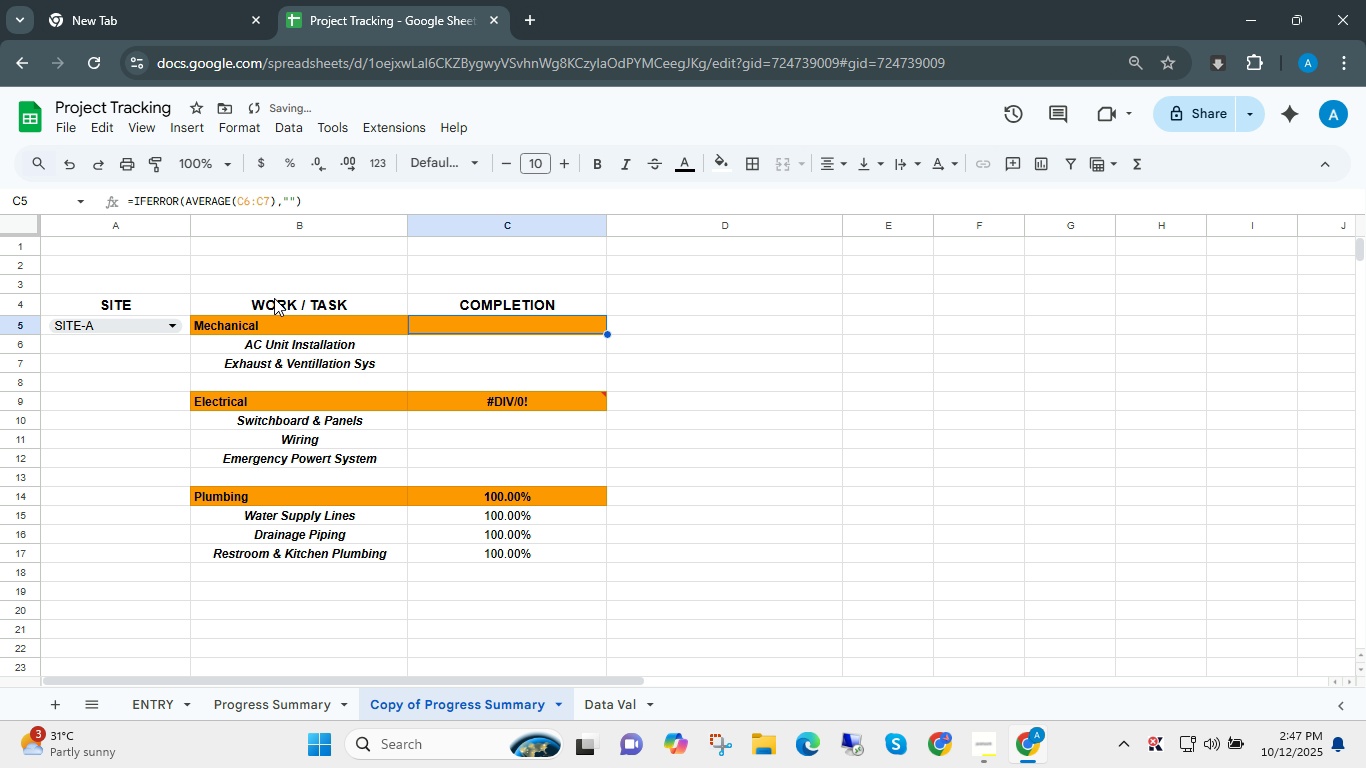 
key(ArrowUp)
 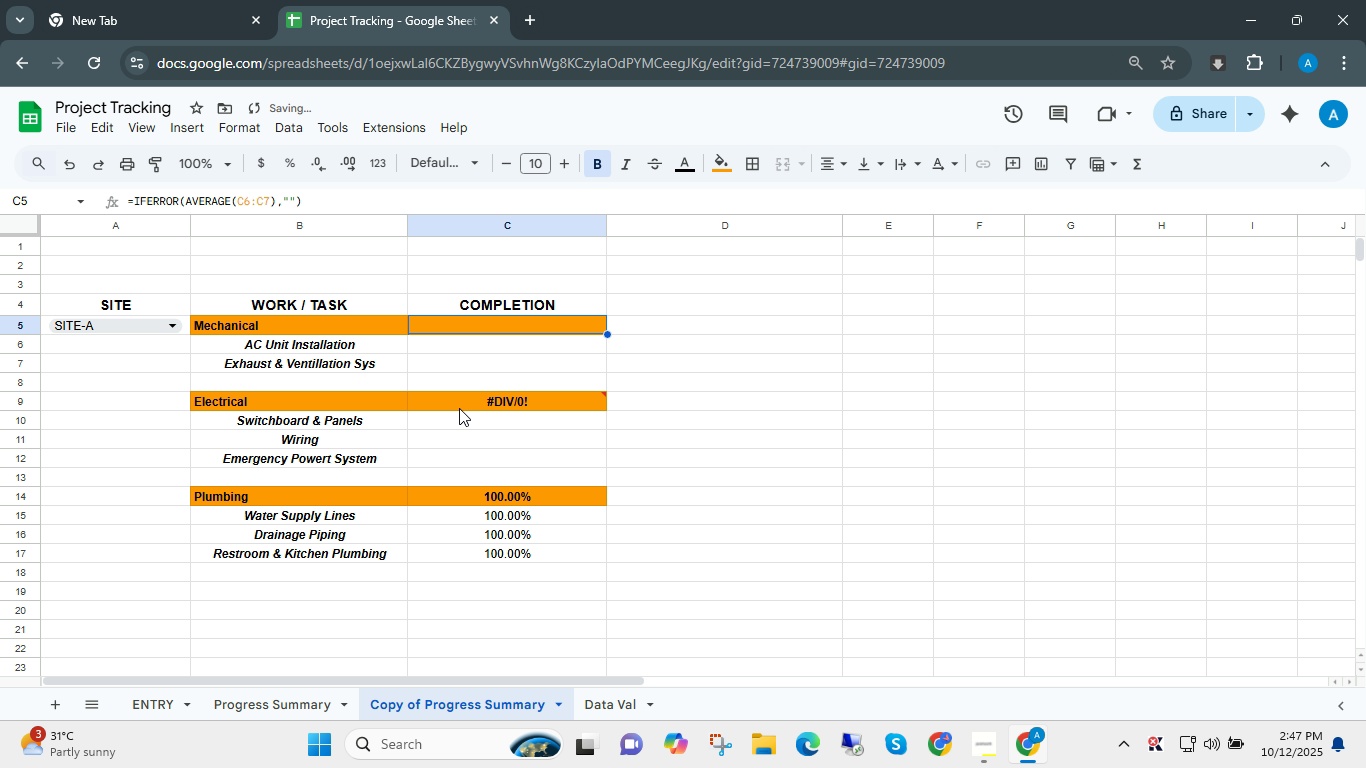 
left_click([463, 405])
 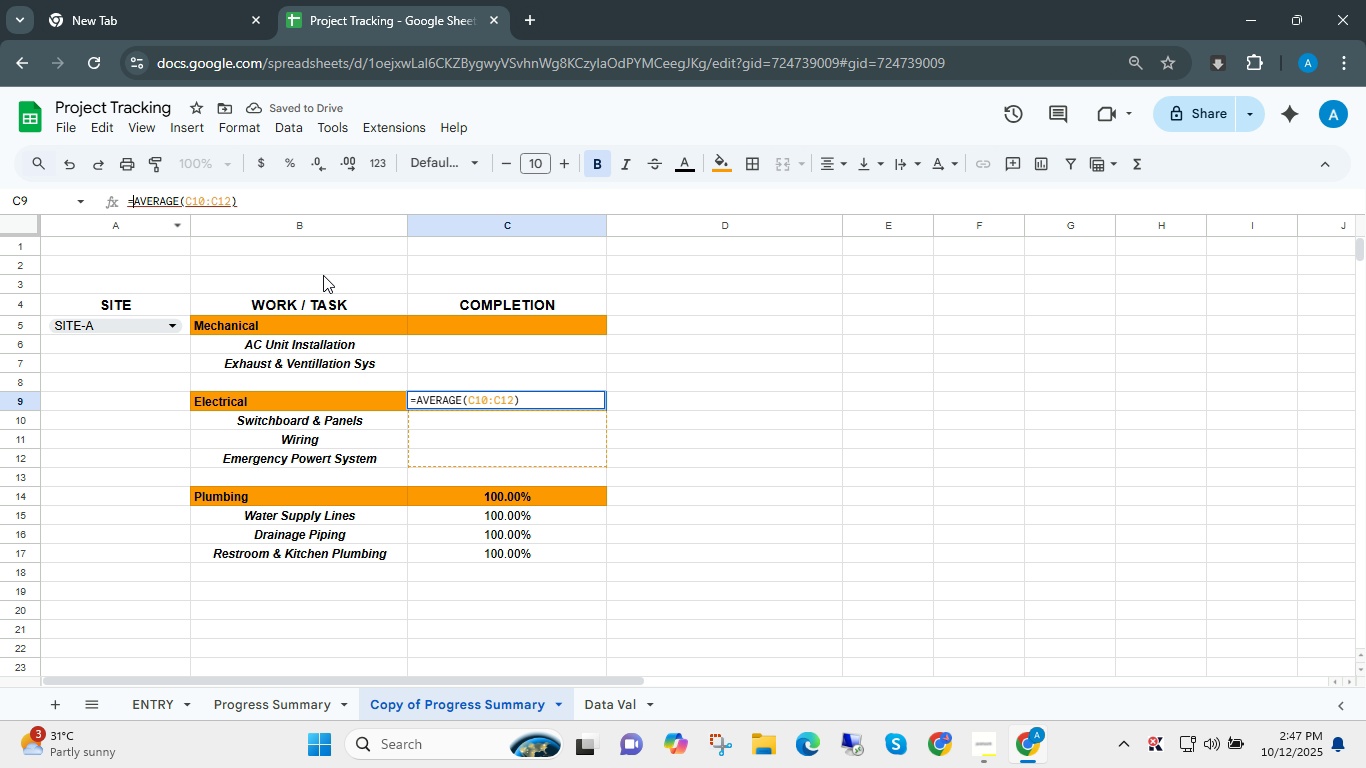 
type(Iferror()
 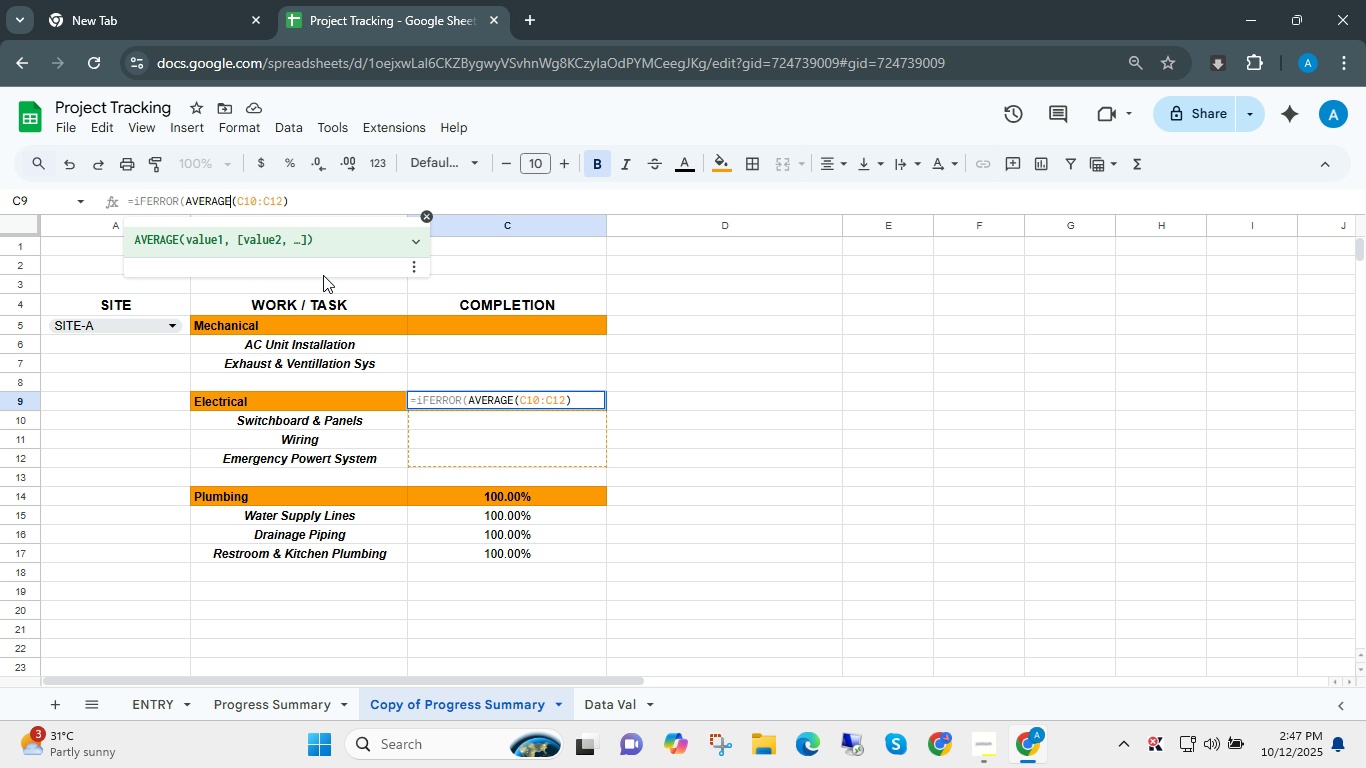 
key(Control+ArrowRight)
 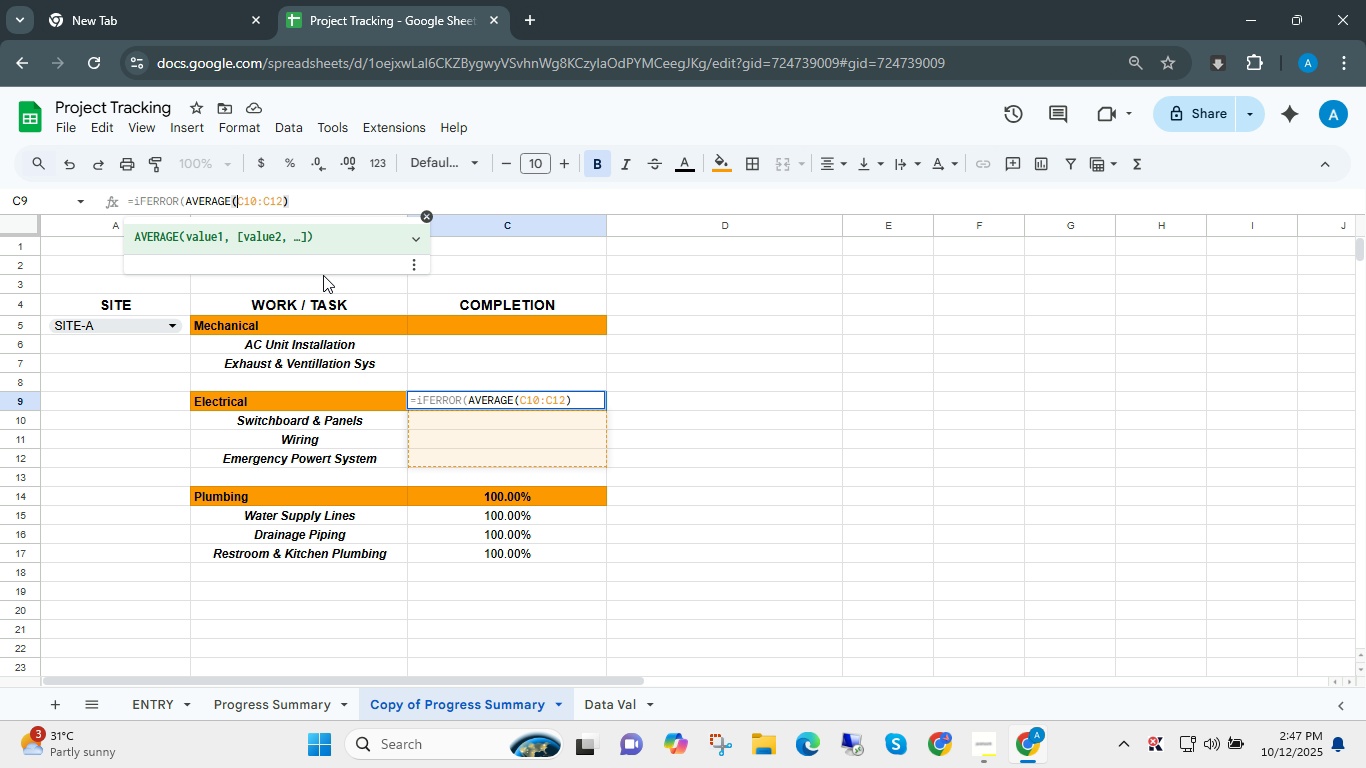 
key(Control+ArrowRight)
 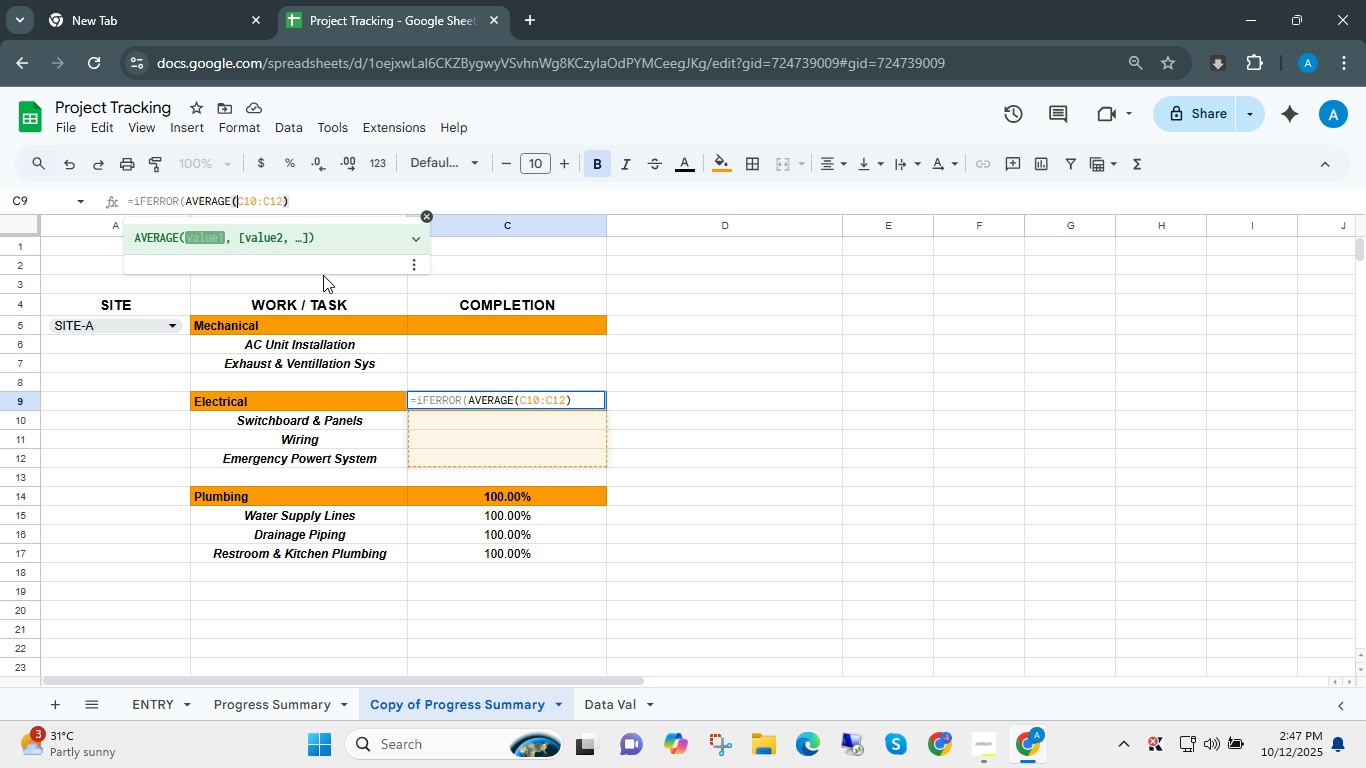 
key(Control+ArrowRight)
 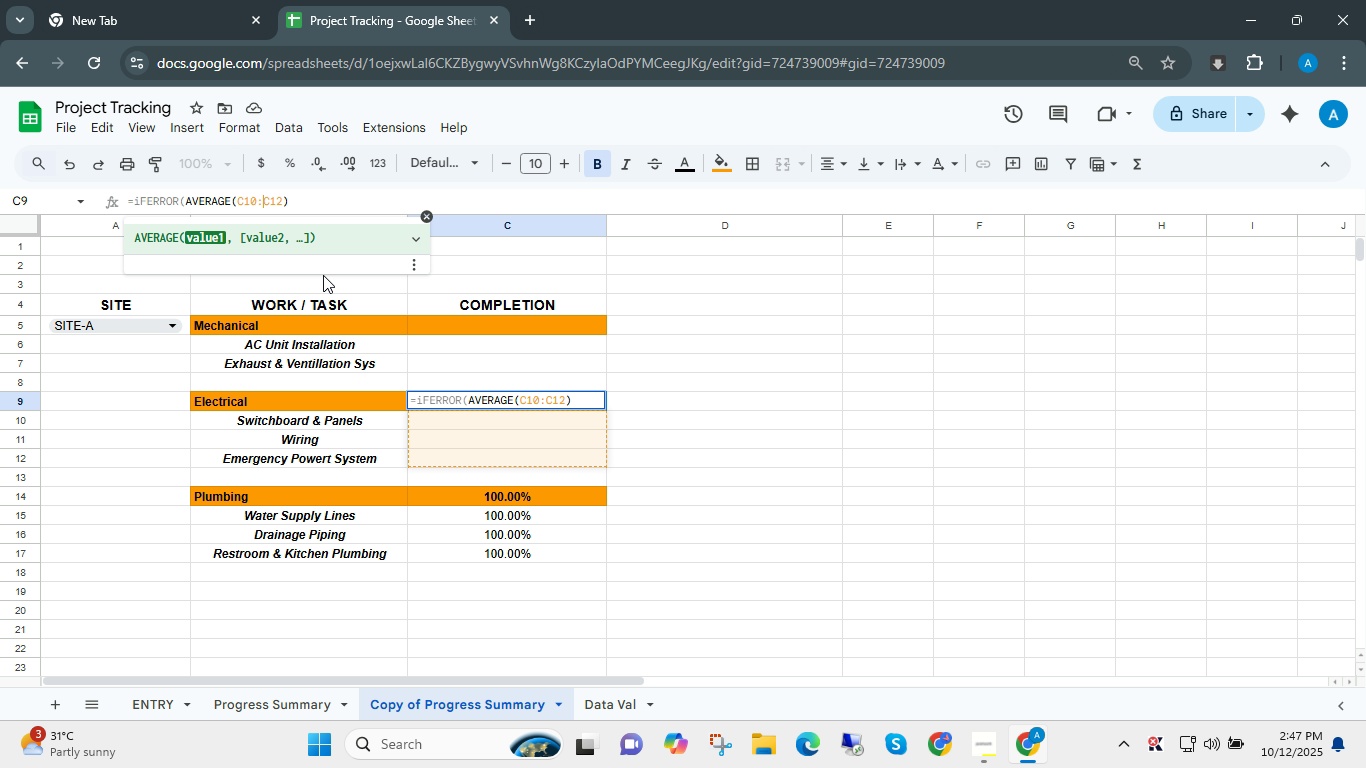 
key(Control+ArrowRight)
 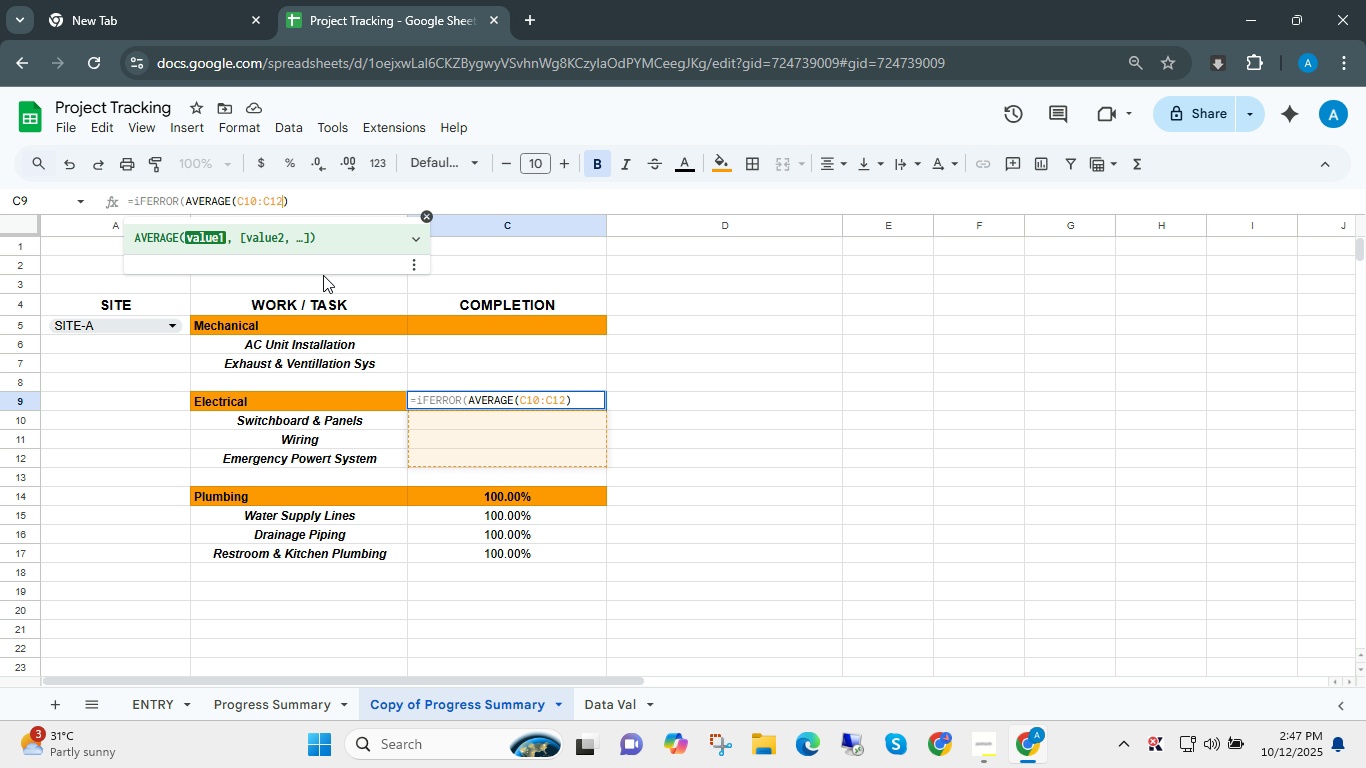 
key(Control+ArrowRight)
 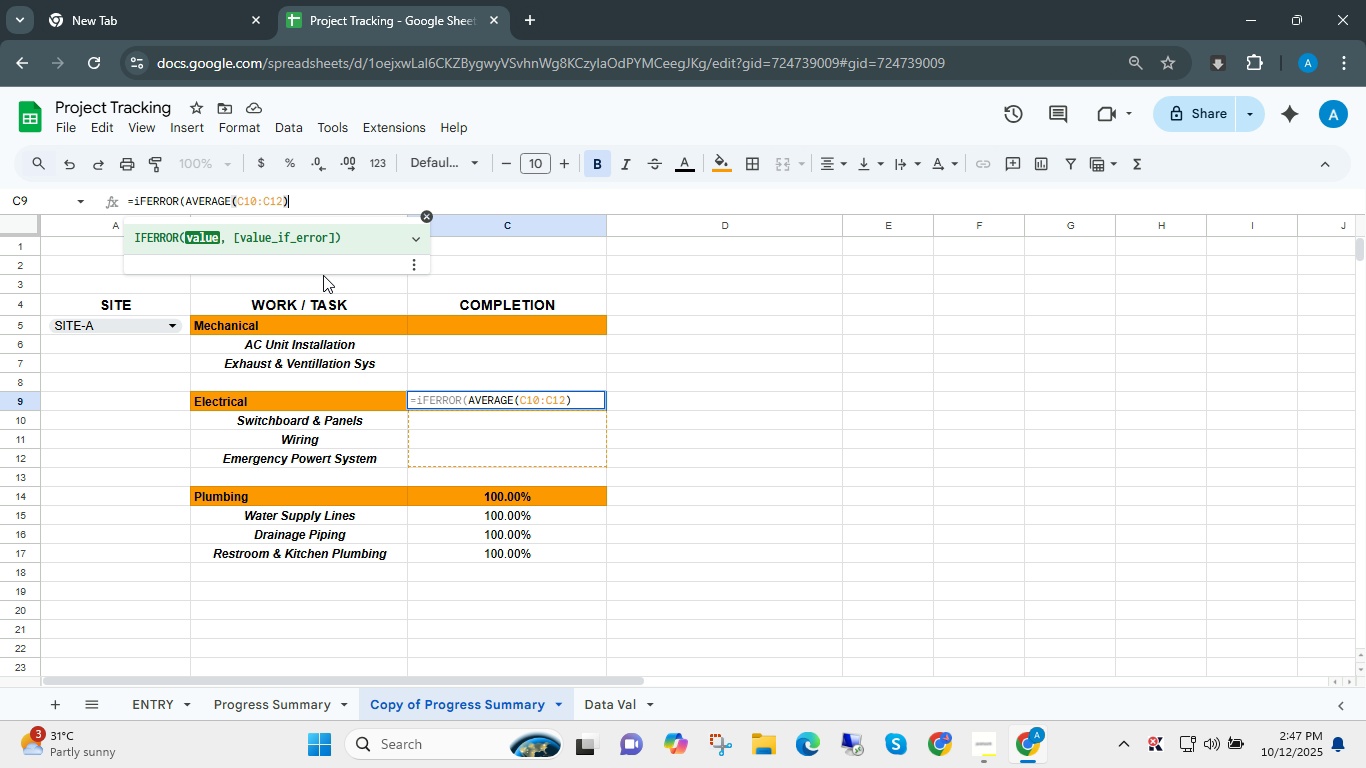 
key(Control+ArrowRight)
 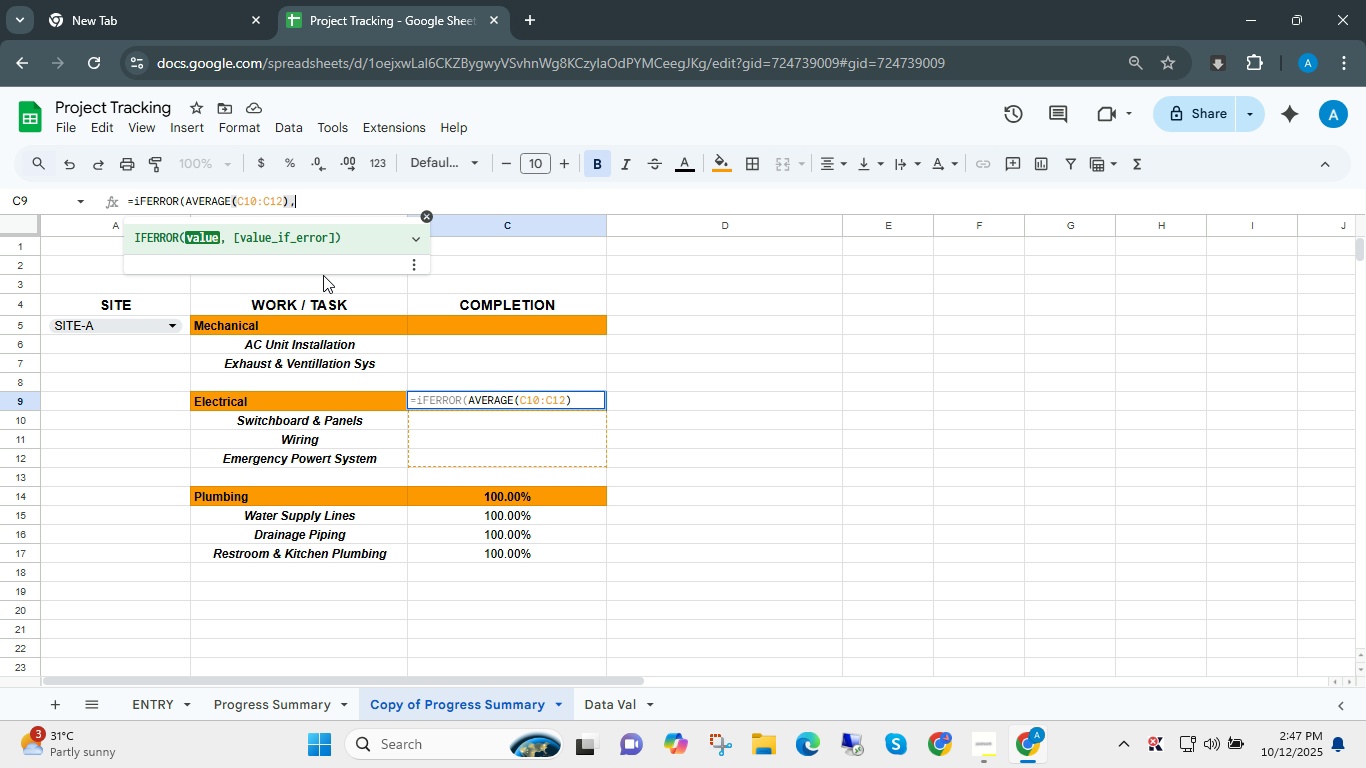 
key(Comma)
 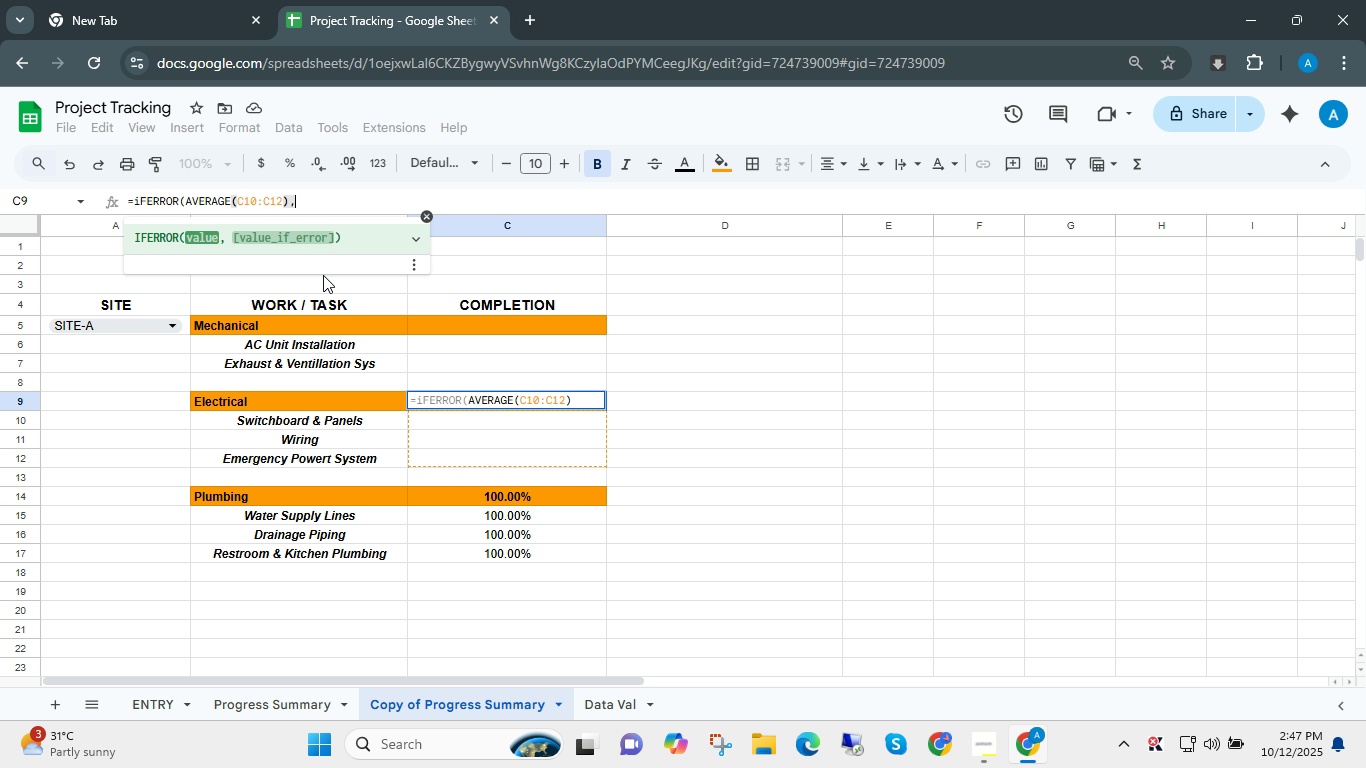 
key(Shift+Quote)
 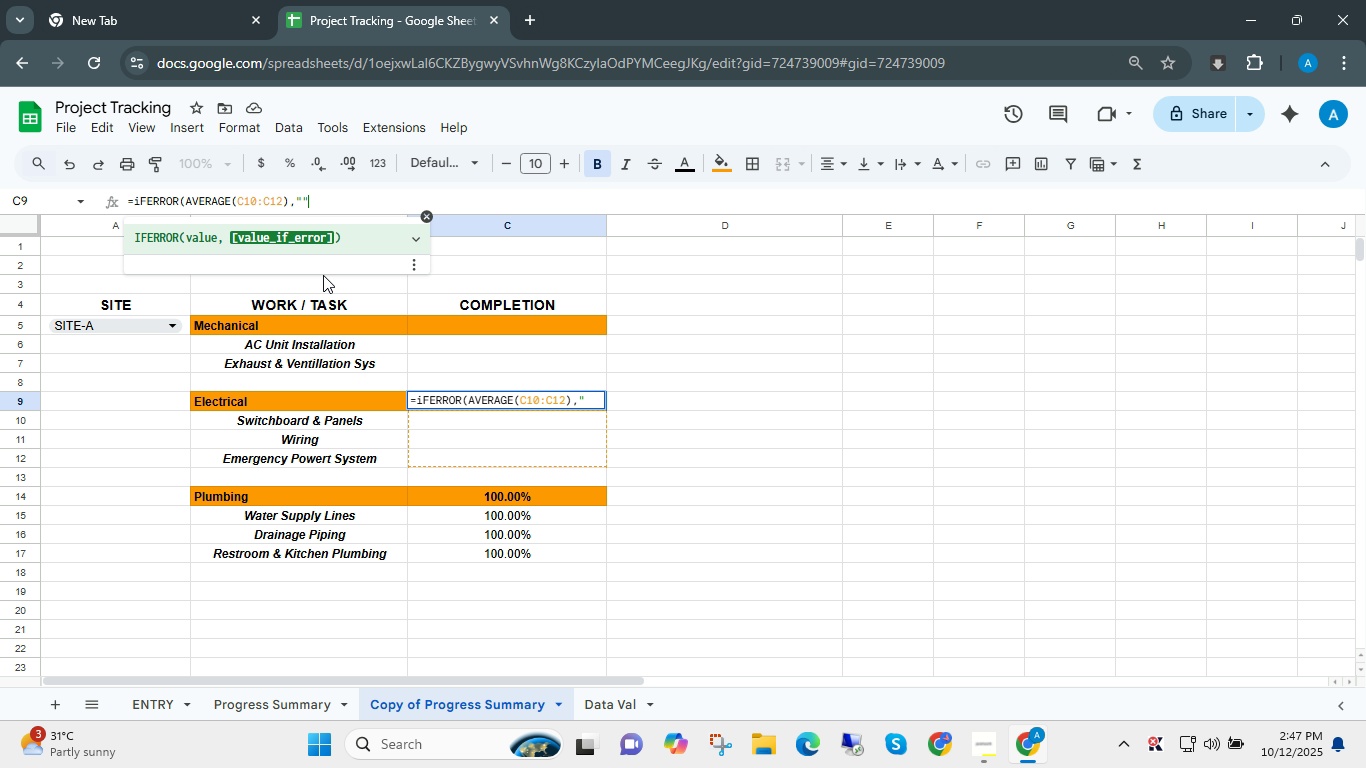 
key(Shift+Quote)
 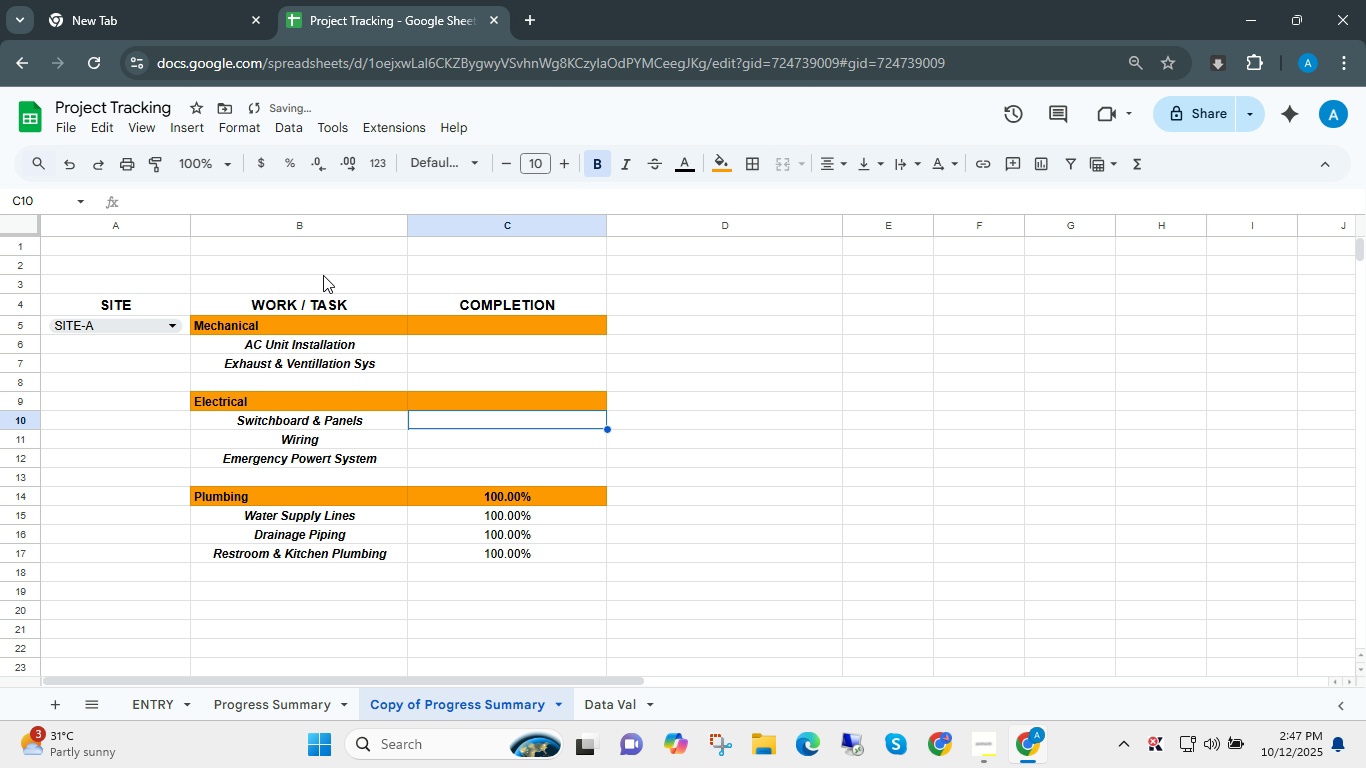 
key(Enter)
 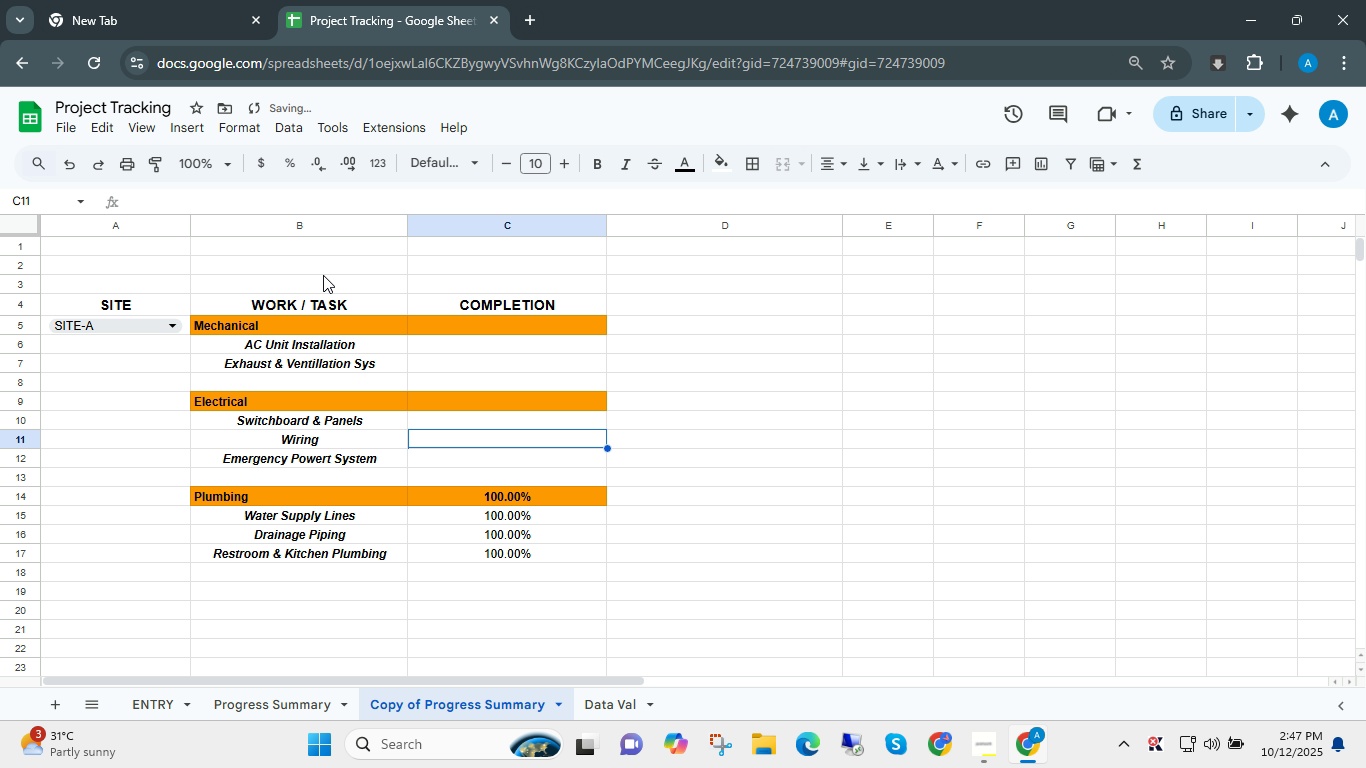 
key(ArrowDown)
 